 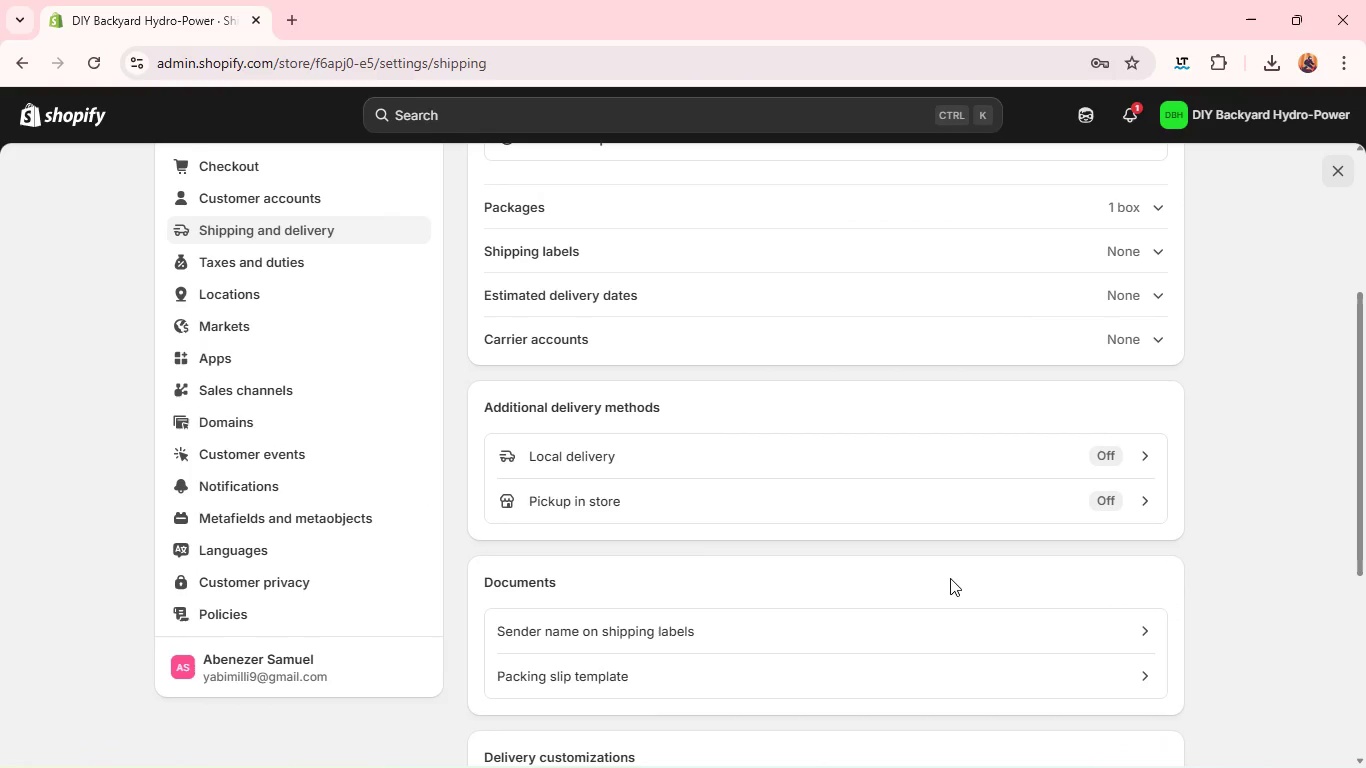 
scroll: coordinate [890, 545], scroll_direction: down, amount: 3.0
 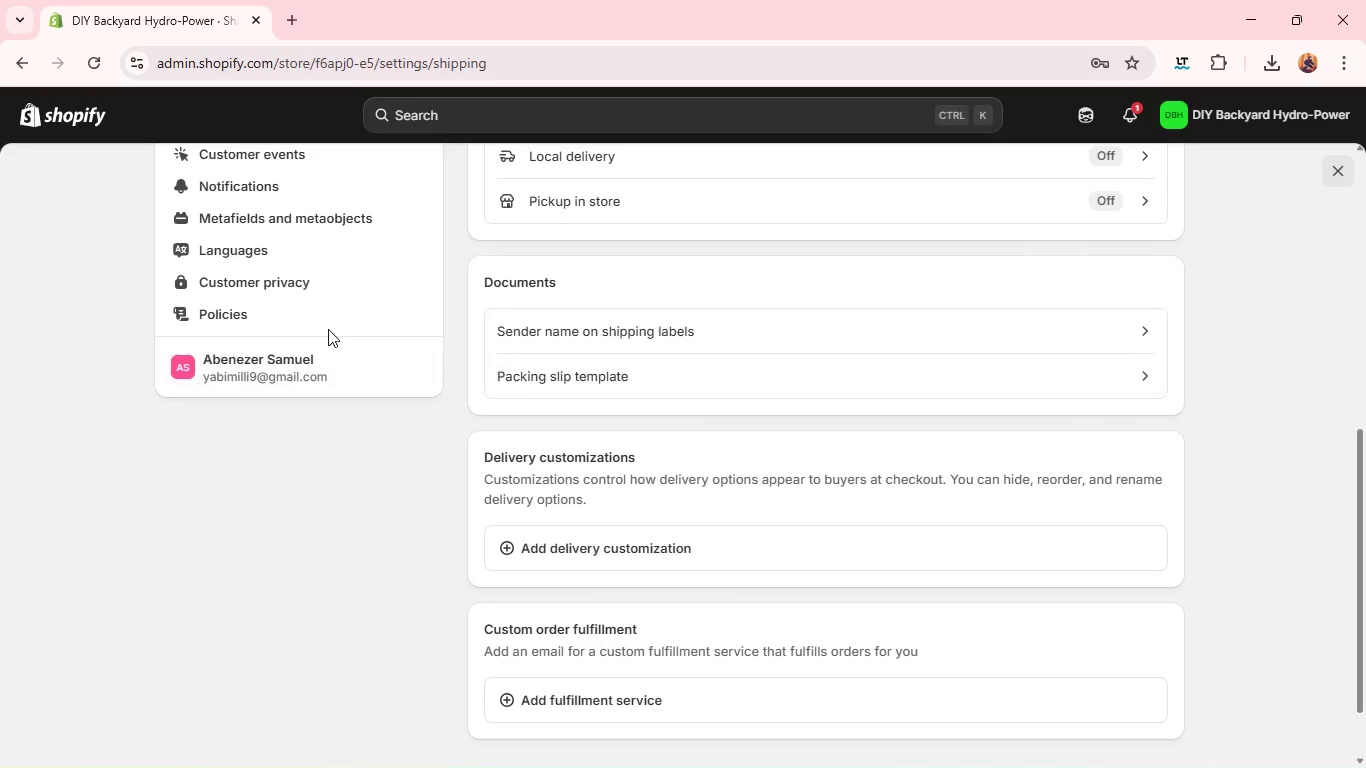 
scroll: coordinate [332, 331], scroll_direction: up, amount: 7.0
 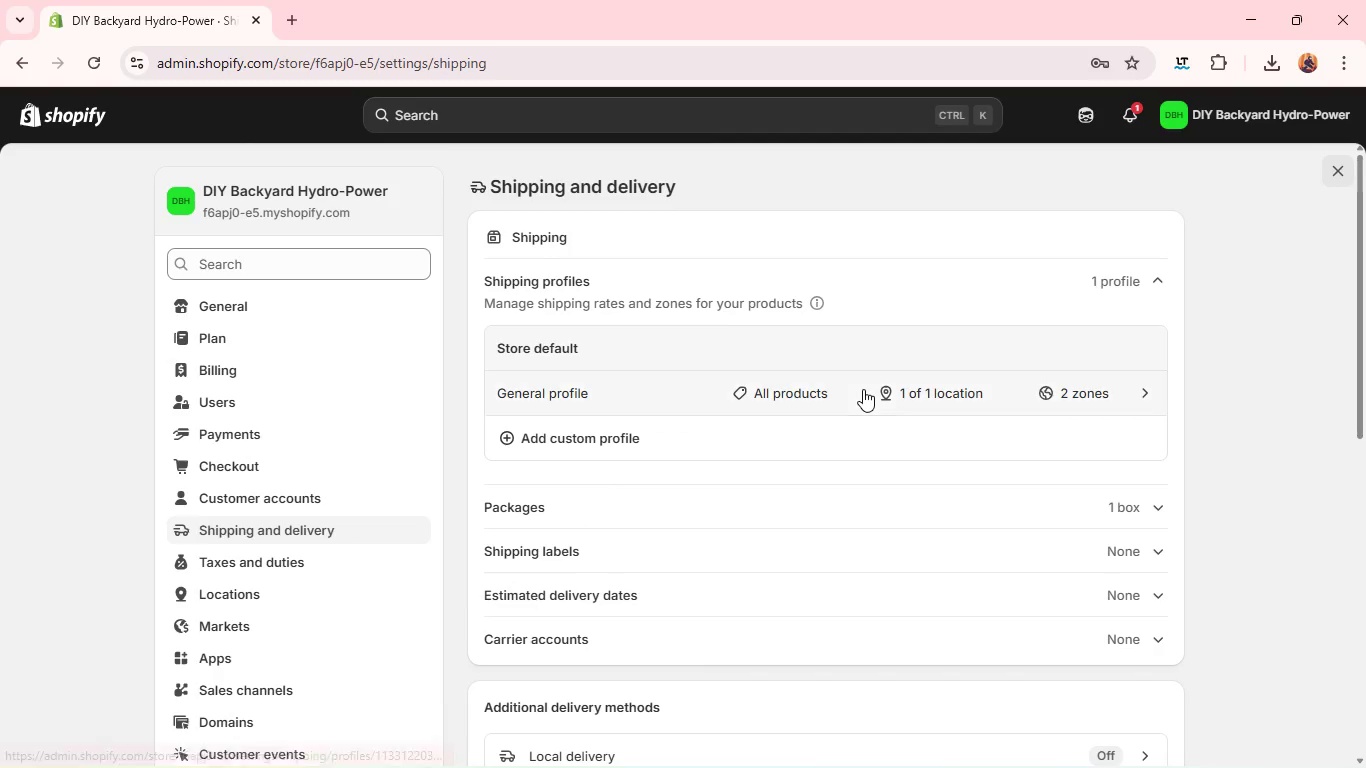 
left_click([863, 389])
 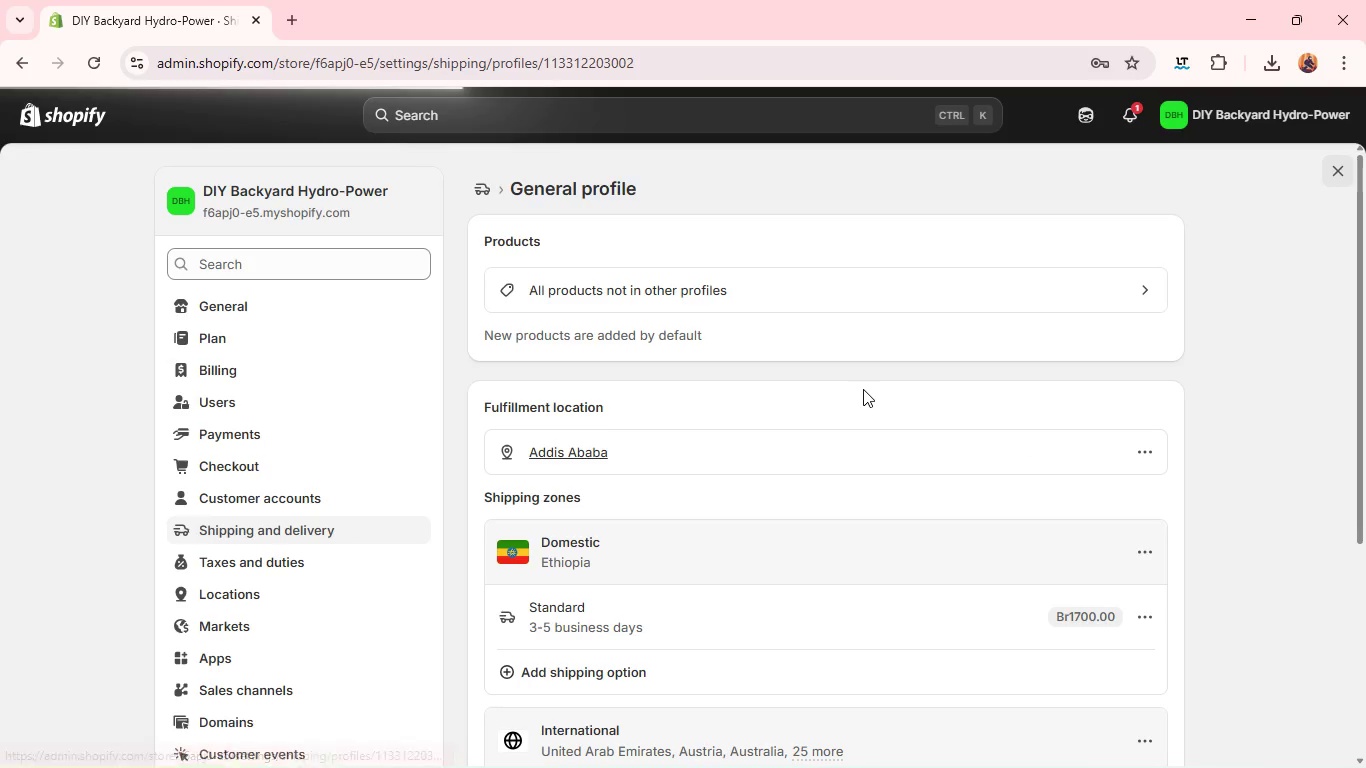 
scroll: coordinate [834, 430], scroll_direction: down, amount: 3.0
 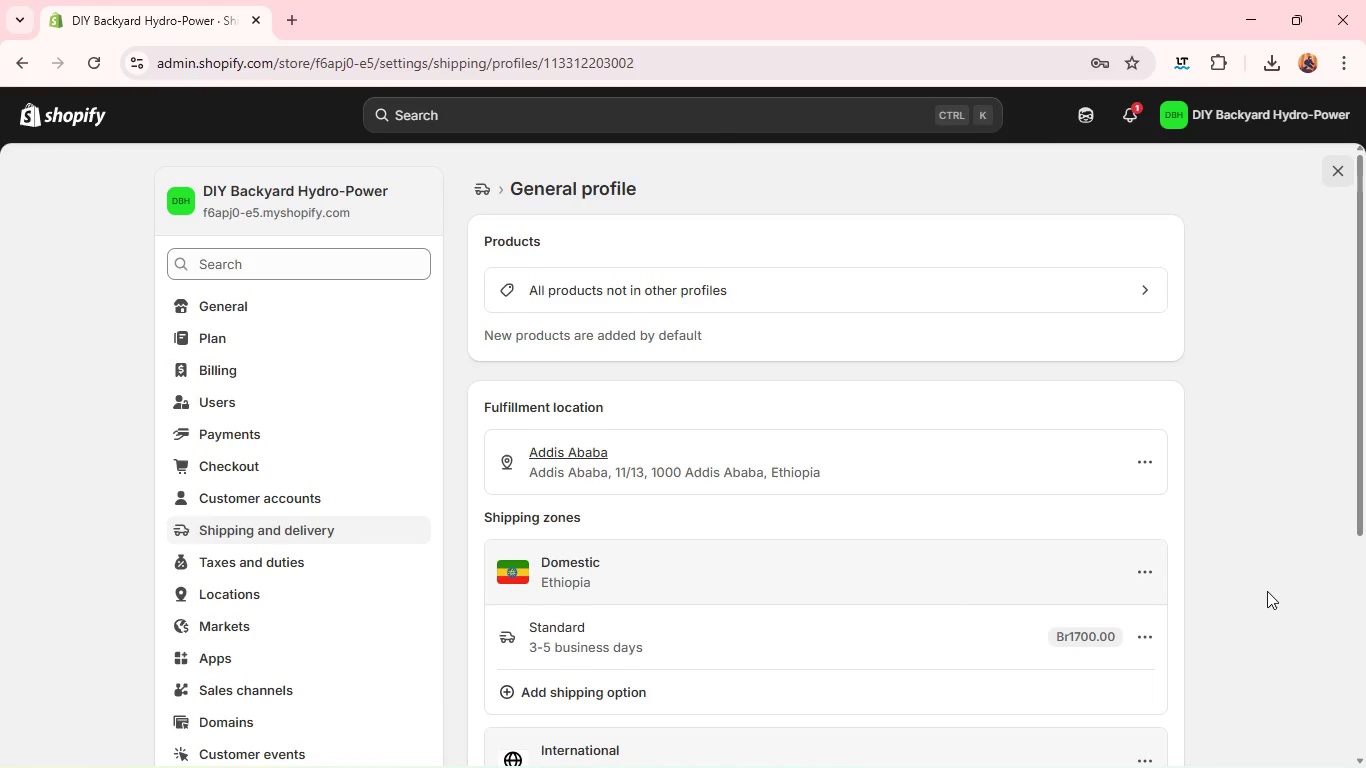 
left_click([1136, 568])
 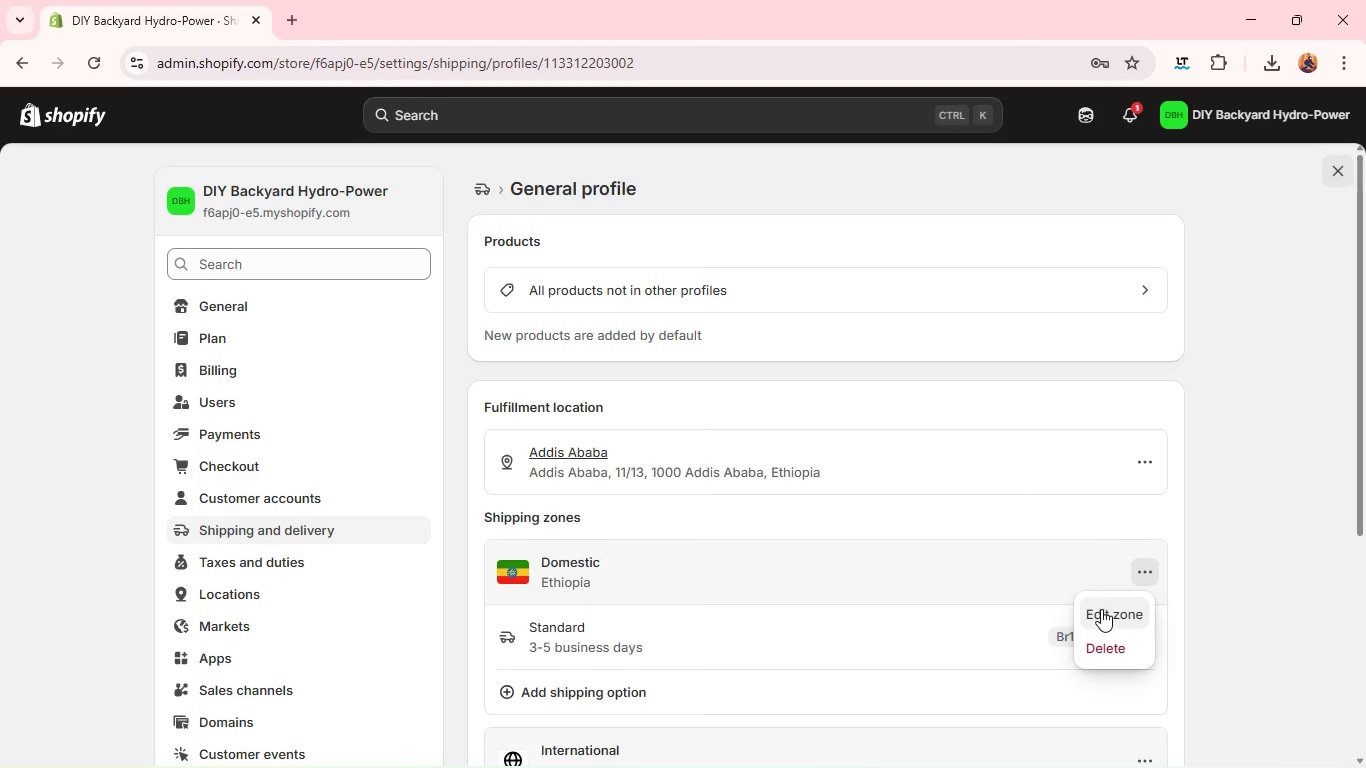 
left_click([1101, 610])
 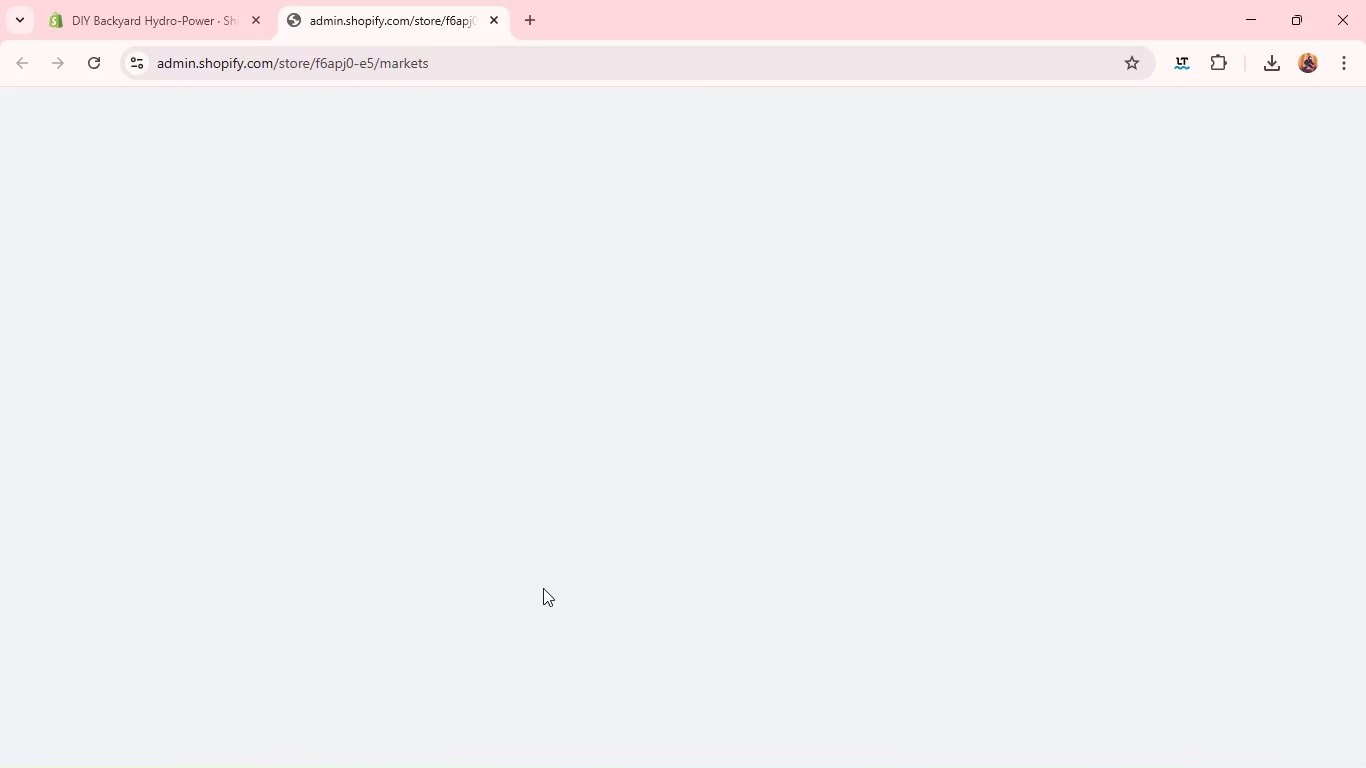 
wait(10.73)
 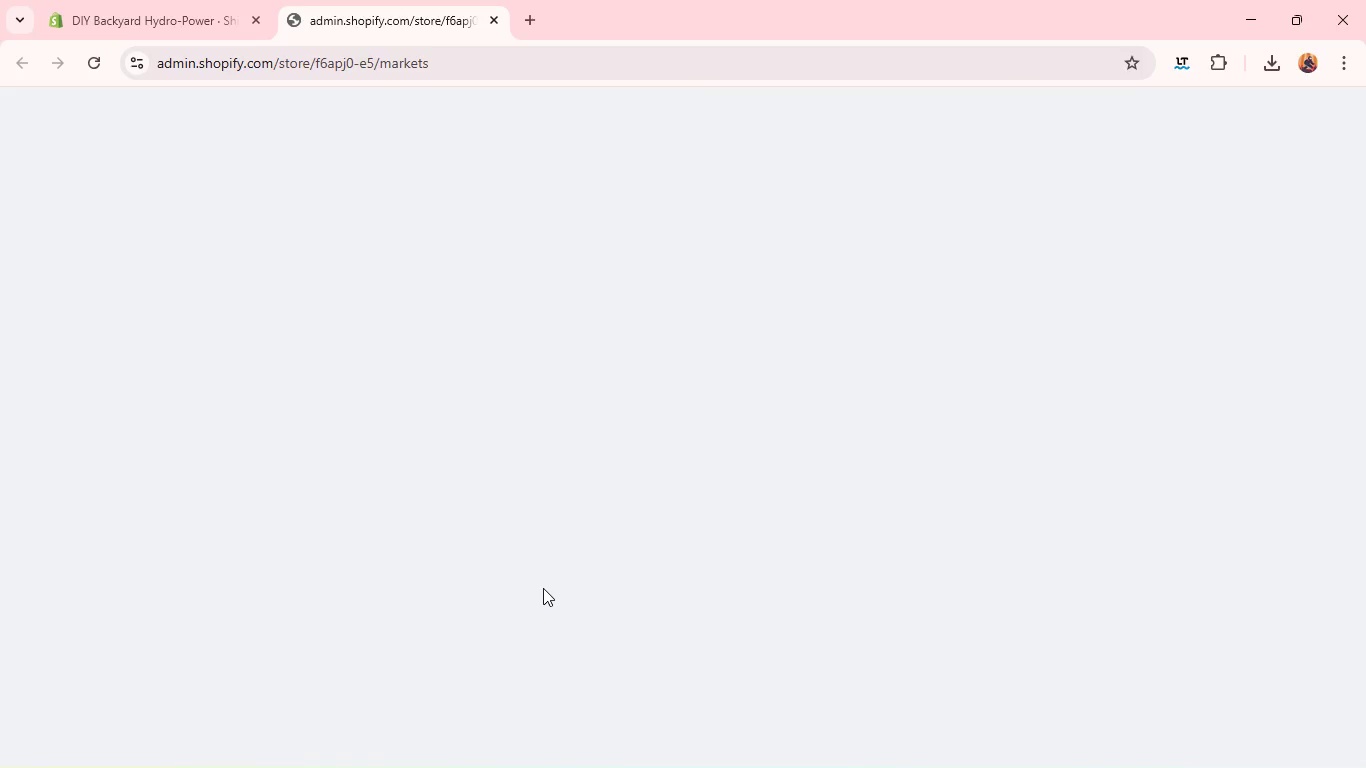 
left_click([408, 342])
 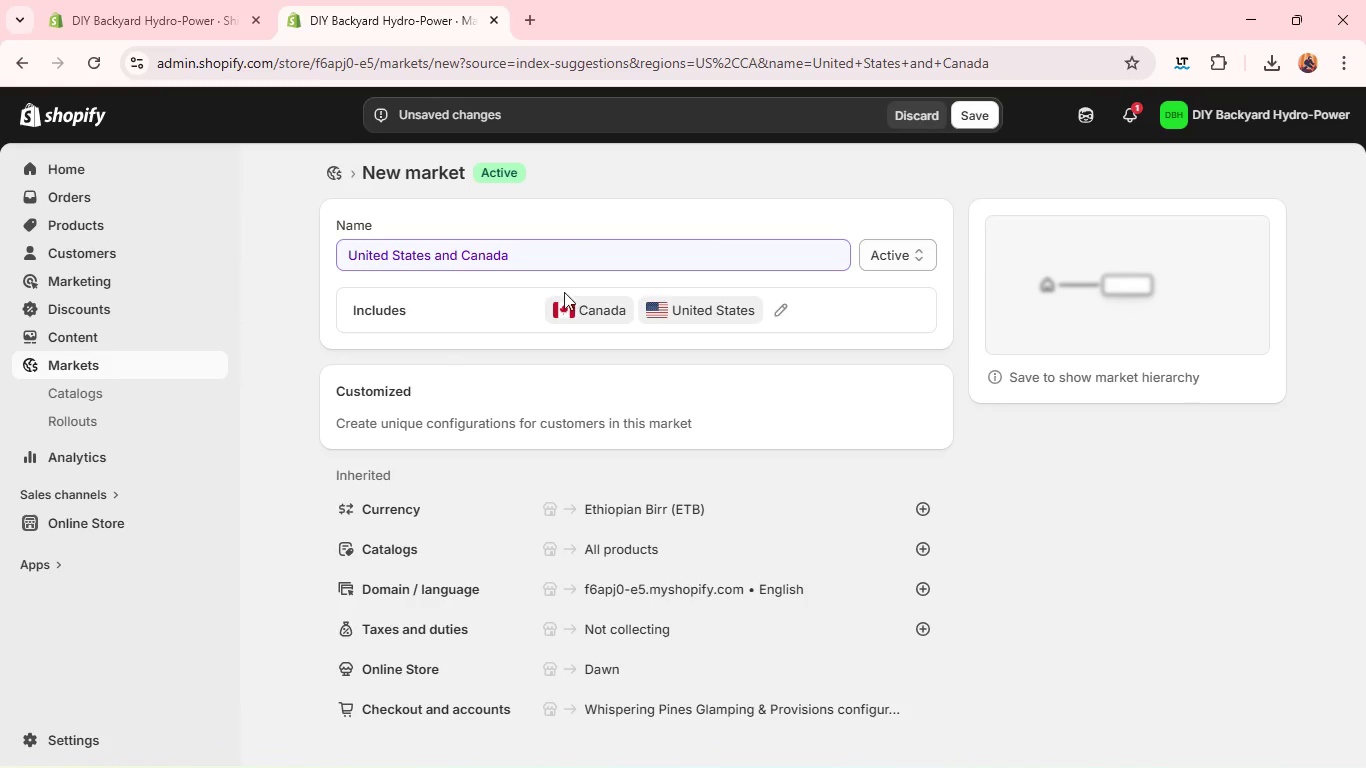 
wait(5.03)
 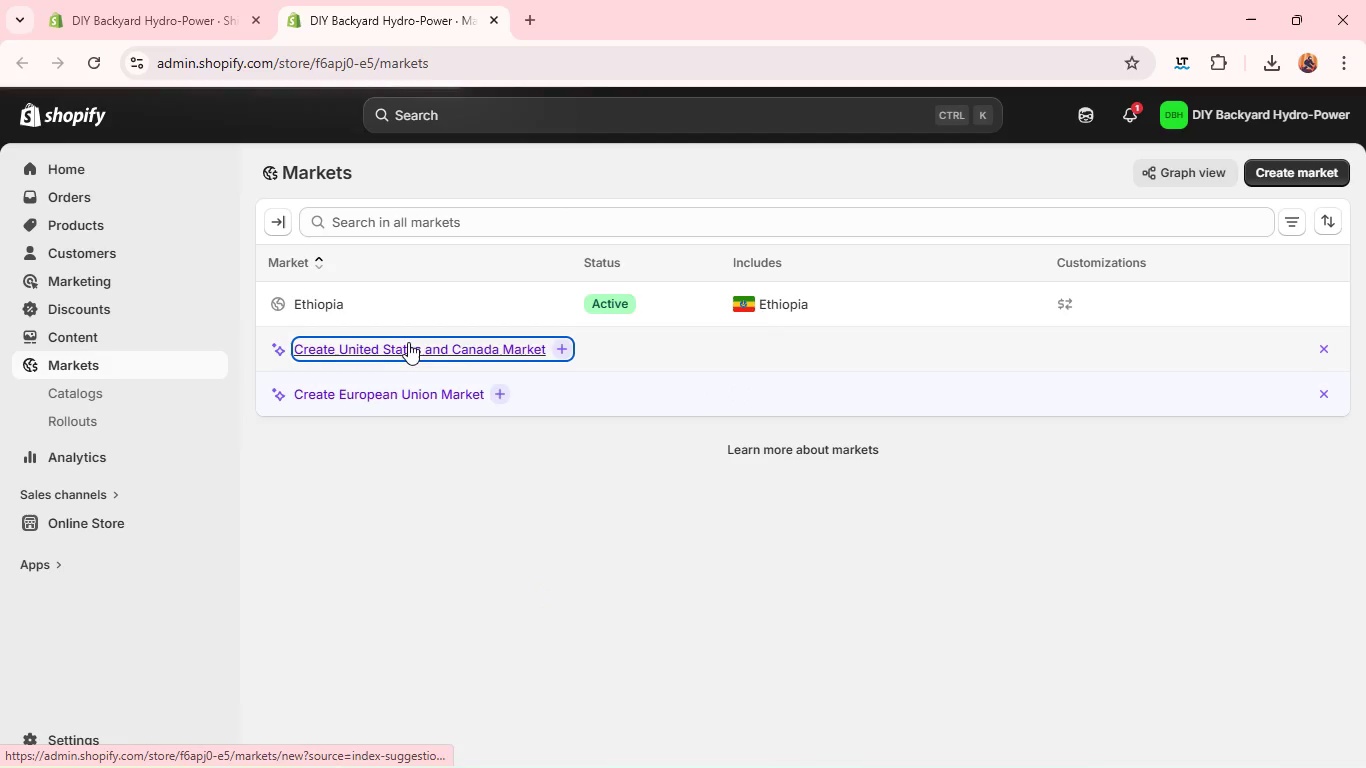 
left_click([974, 107])
 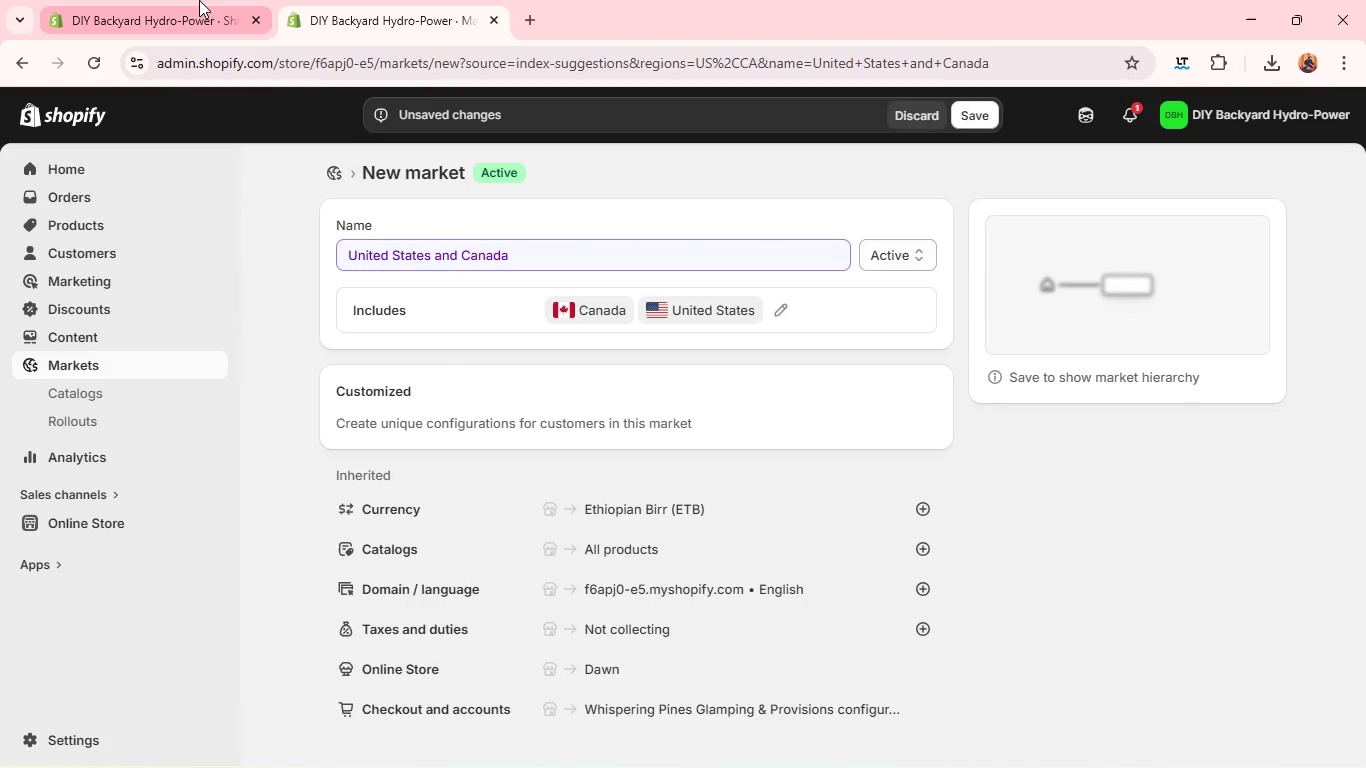 
left_click([259, 20])
 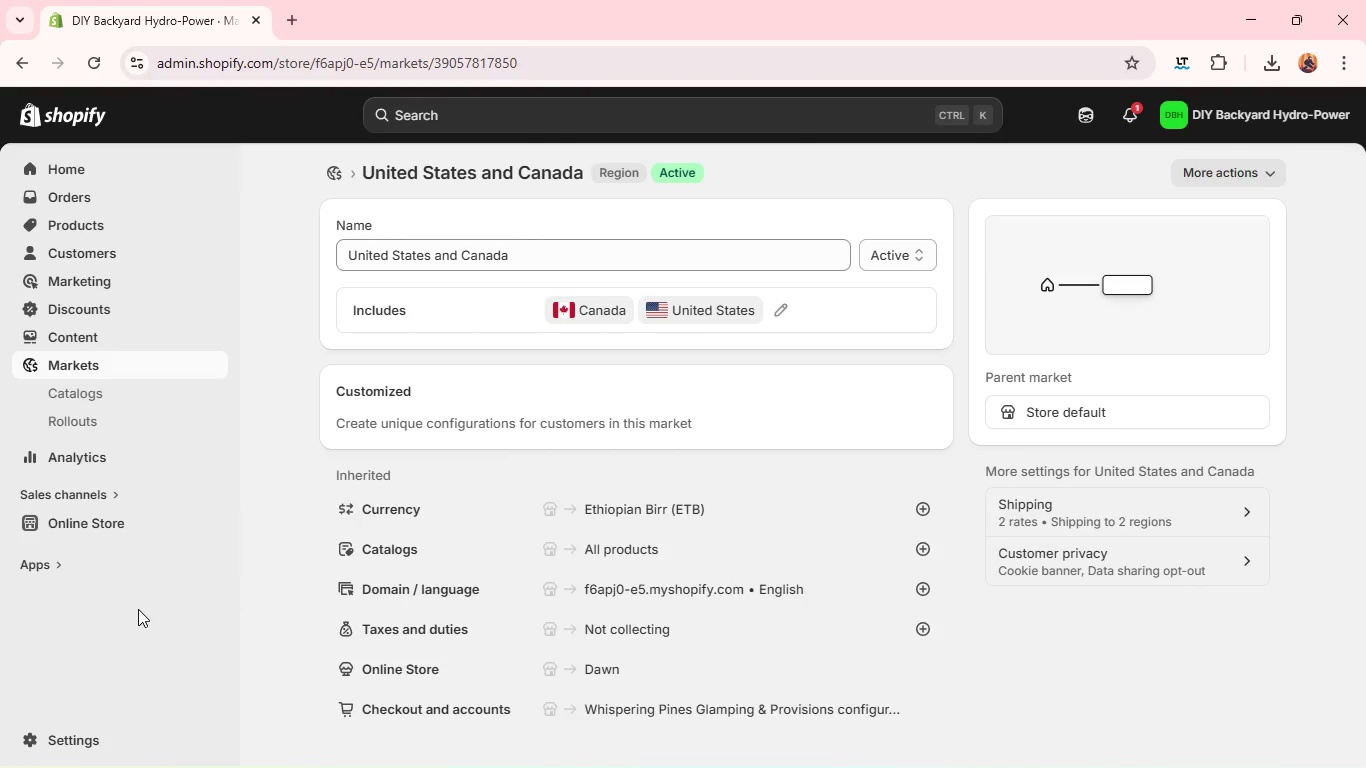 
left_click([162, 739])
 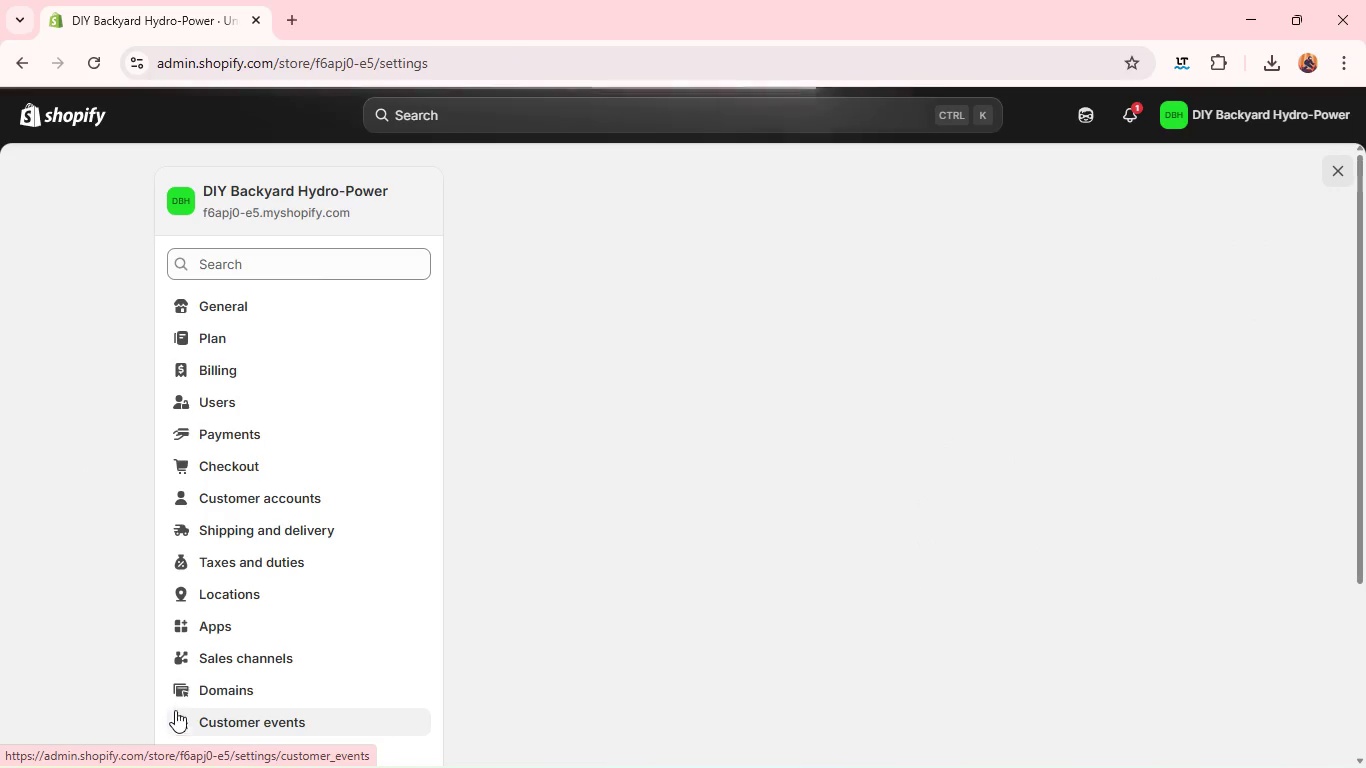 
mouse_move([484, 473])
 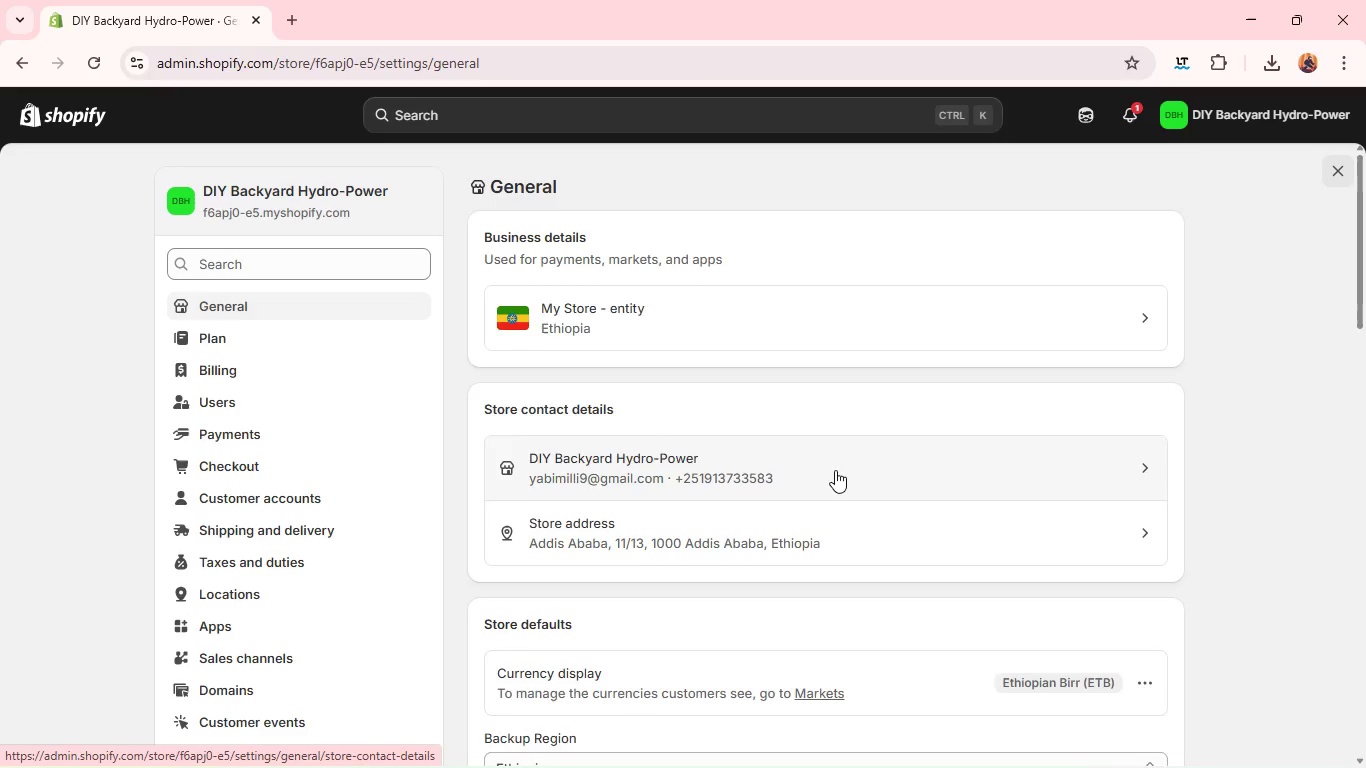 
scroll: coordinate [835, 470], scroll_direction: down, amount: 3.0
 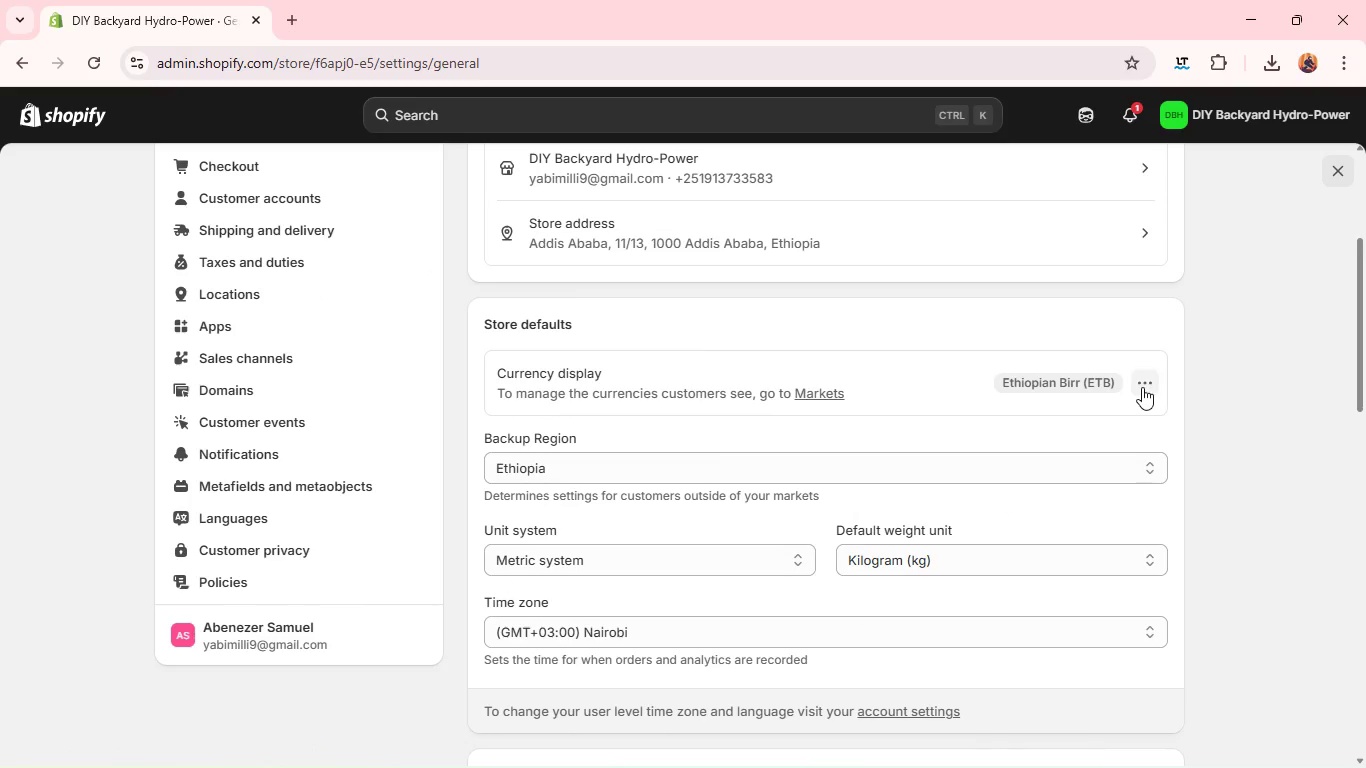 
left_click([1142, 387])
 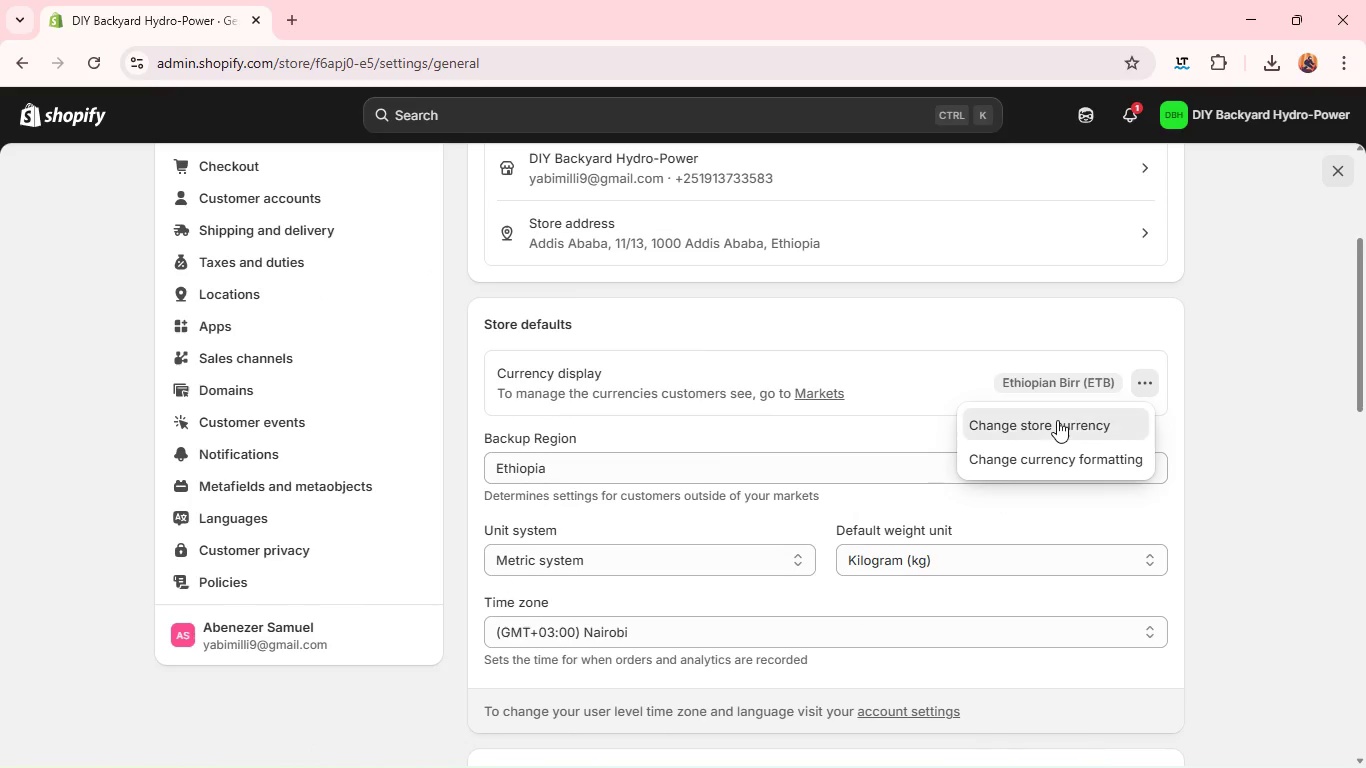 
left_click([1057, 420])
 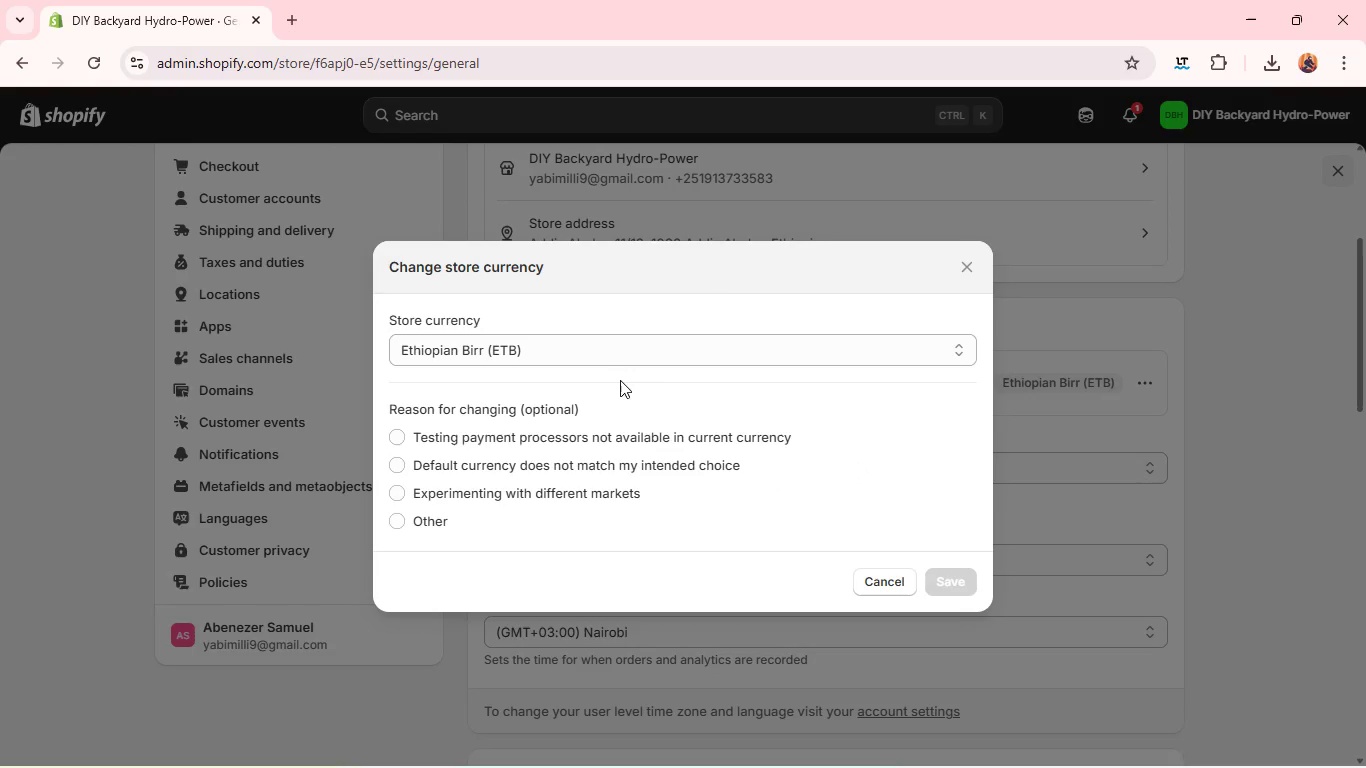 
left_click([645, 339])
 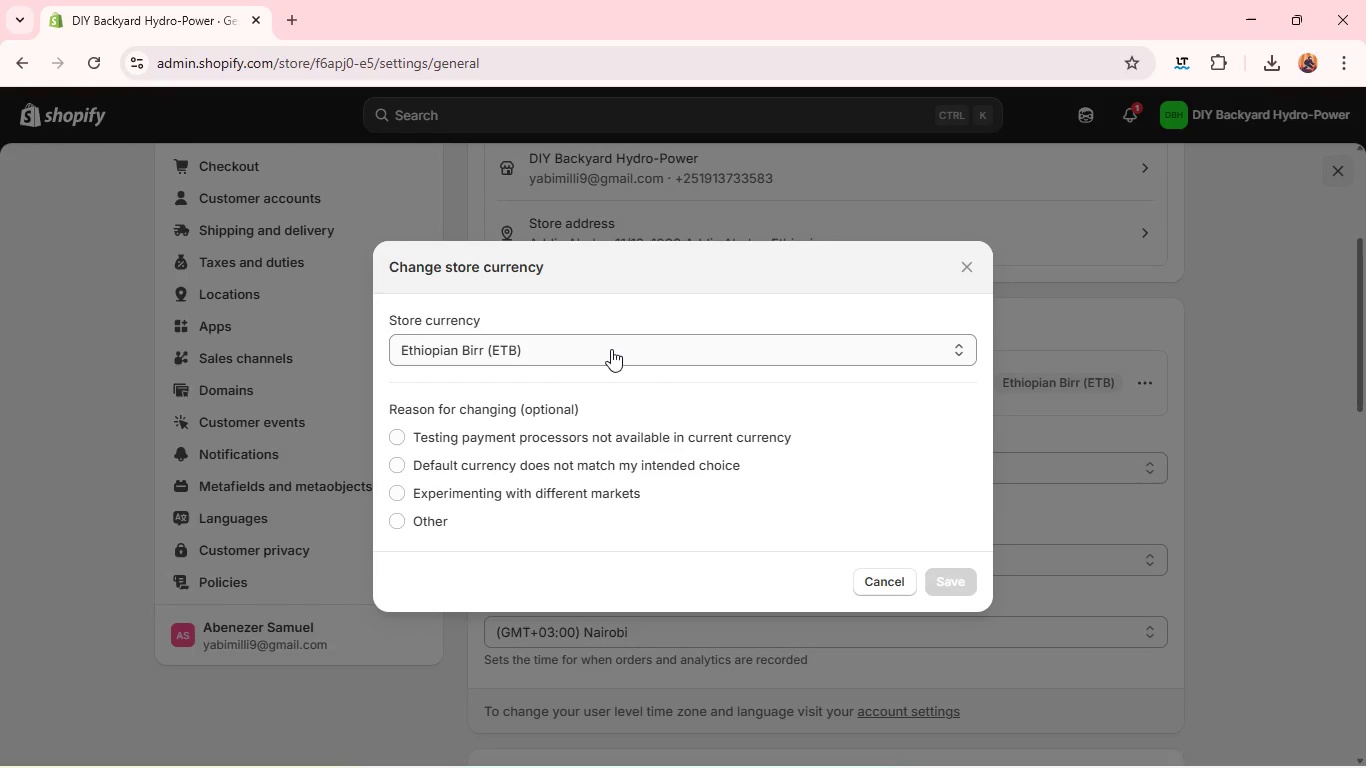 
left_click([611, 349])
 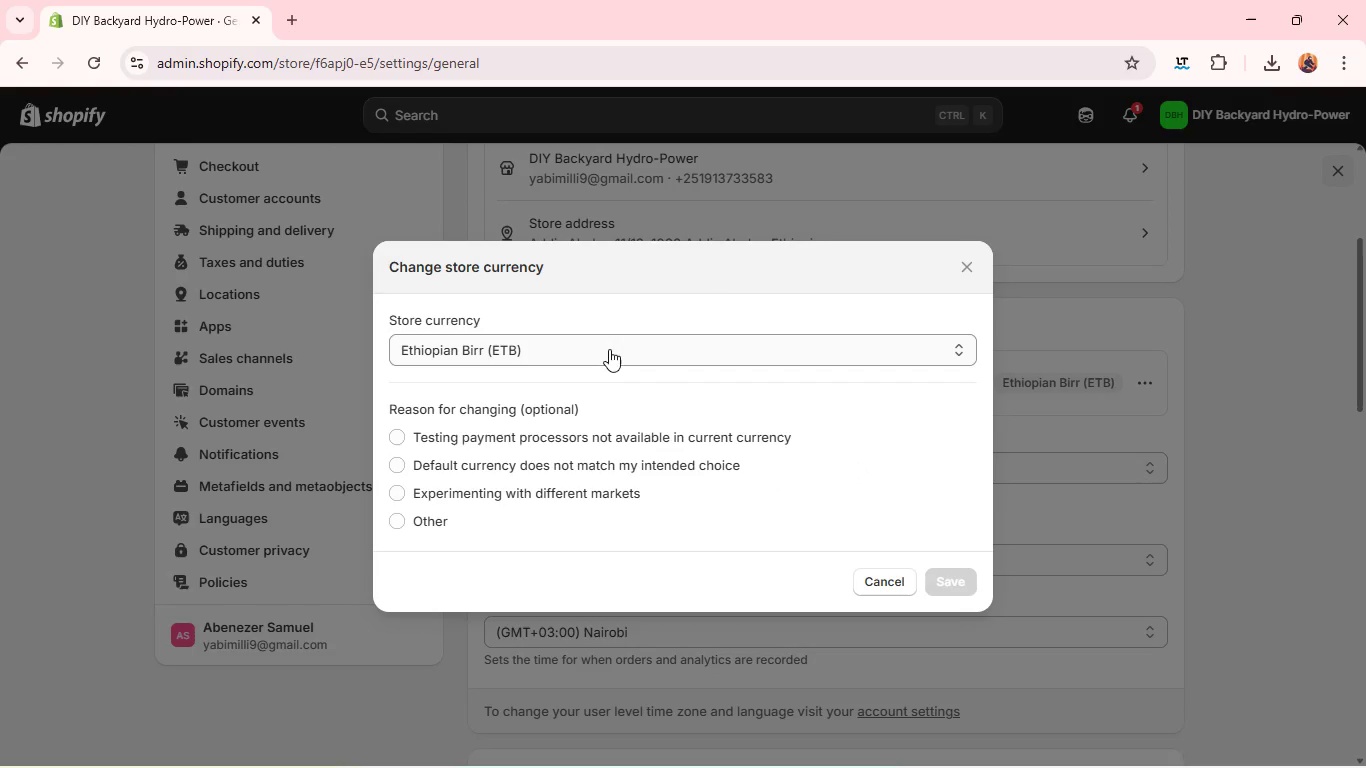 
left_click([609, 349])
 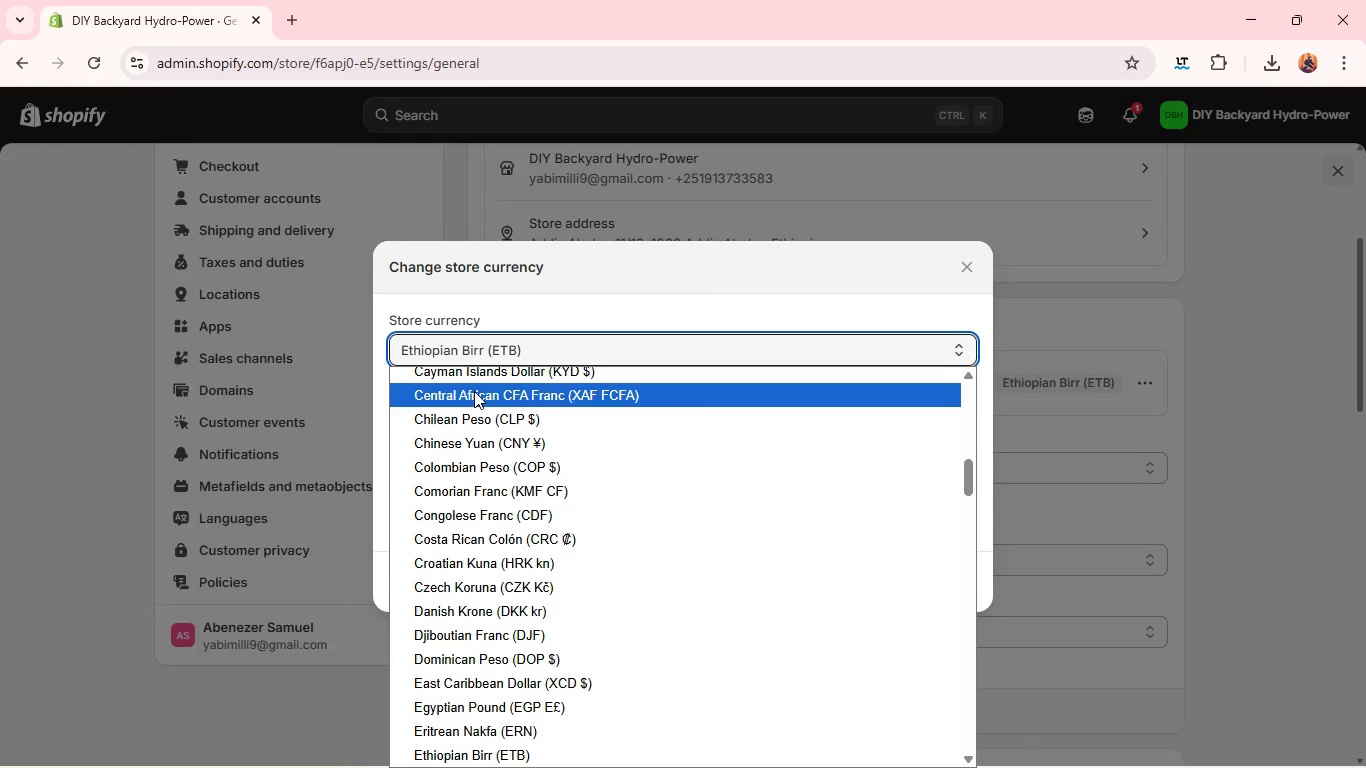 
scroll: coordinate [474, 392], scroll_direction: up, amount: 11.0
 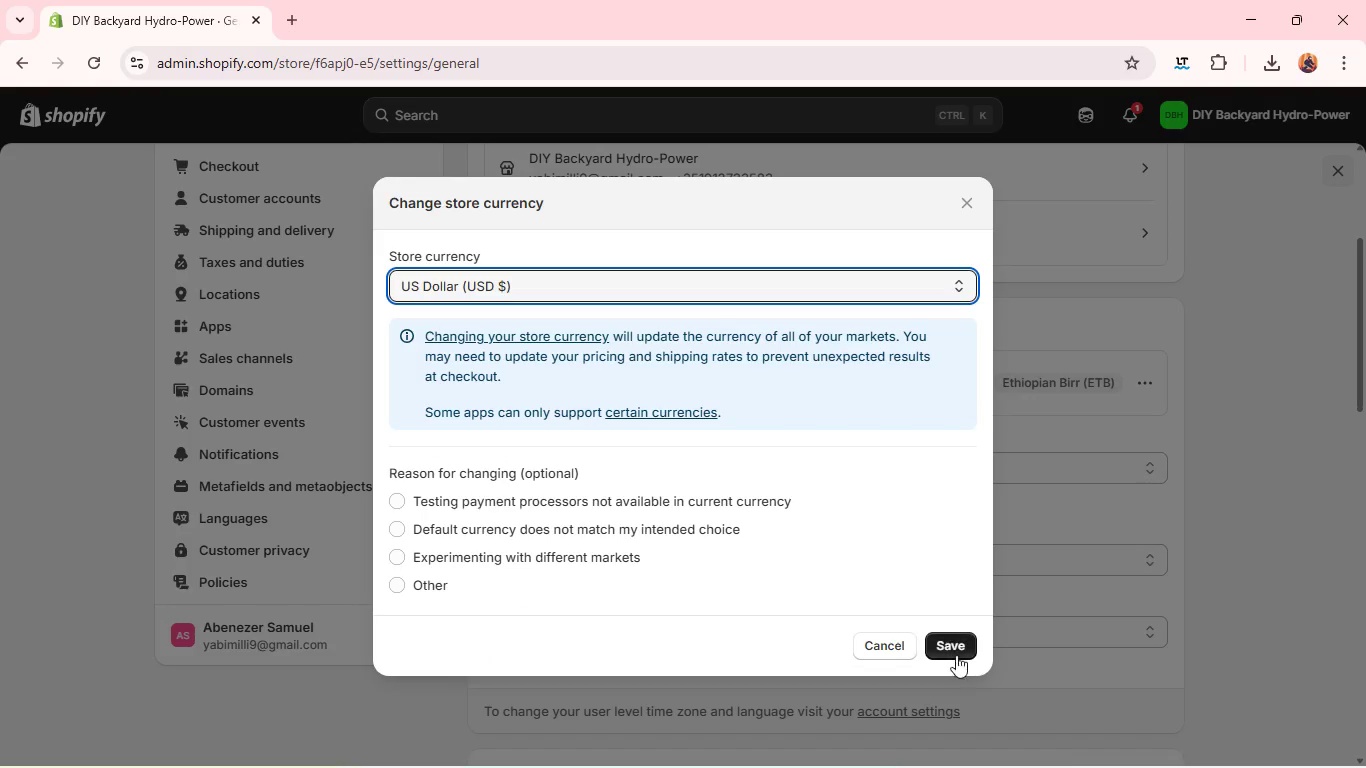 
left_click([956, 654])
 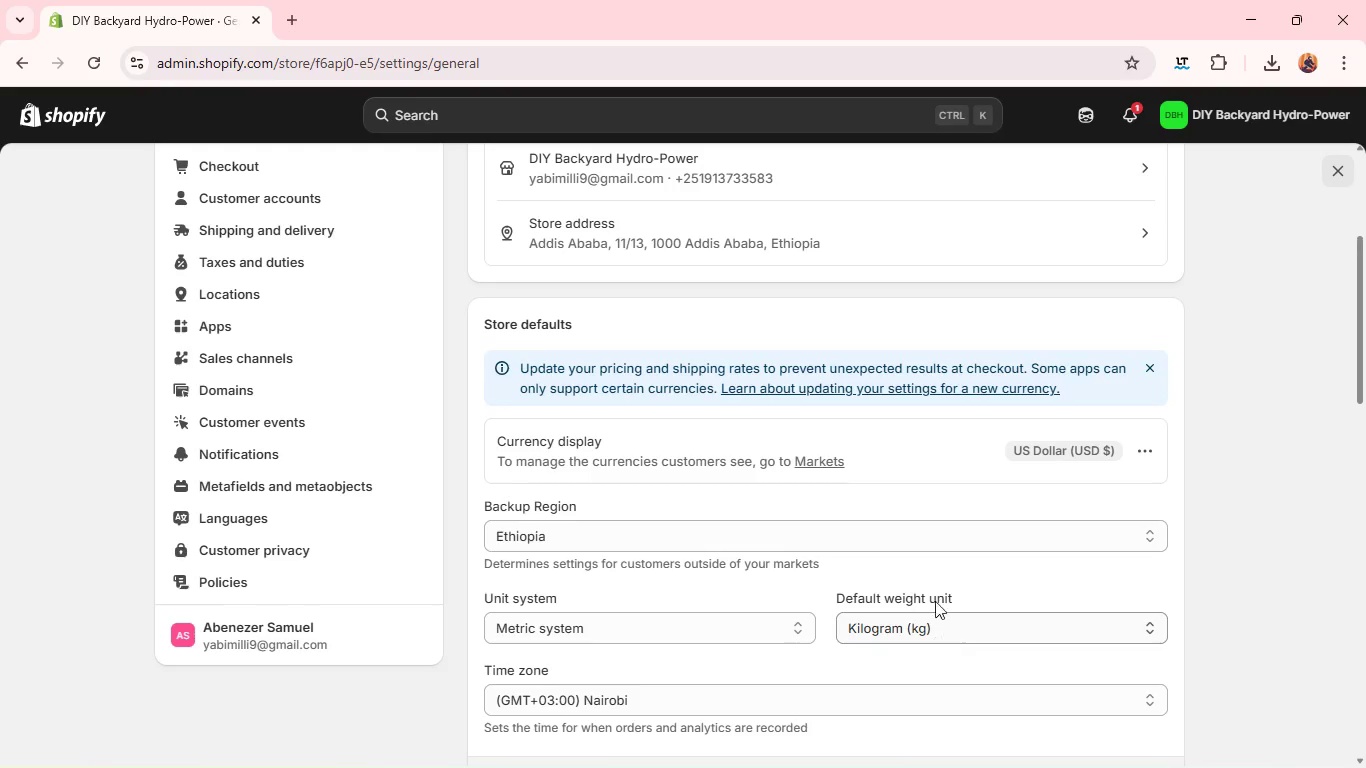 
scroll: coordinate [933, 582], scroll_direction: down, amount: 7.0
 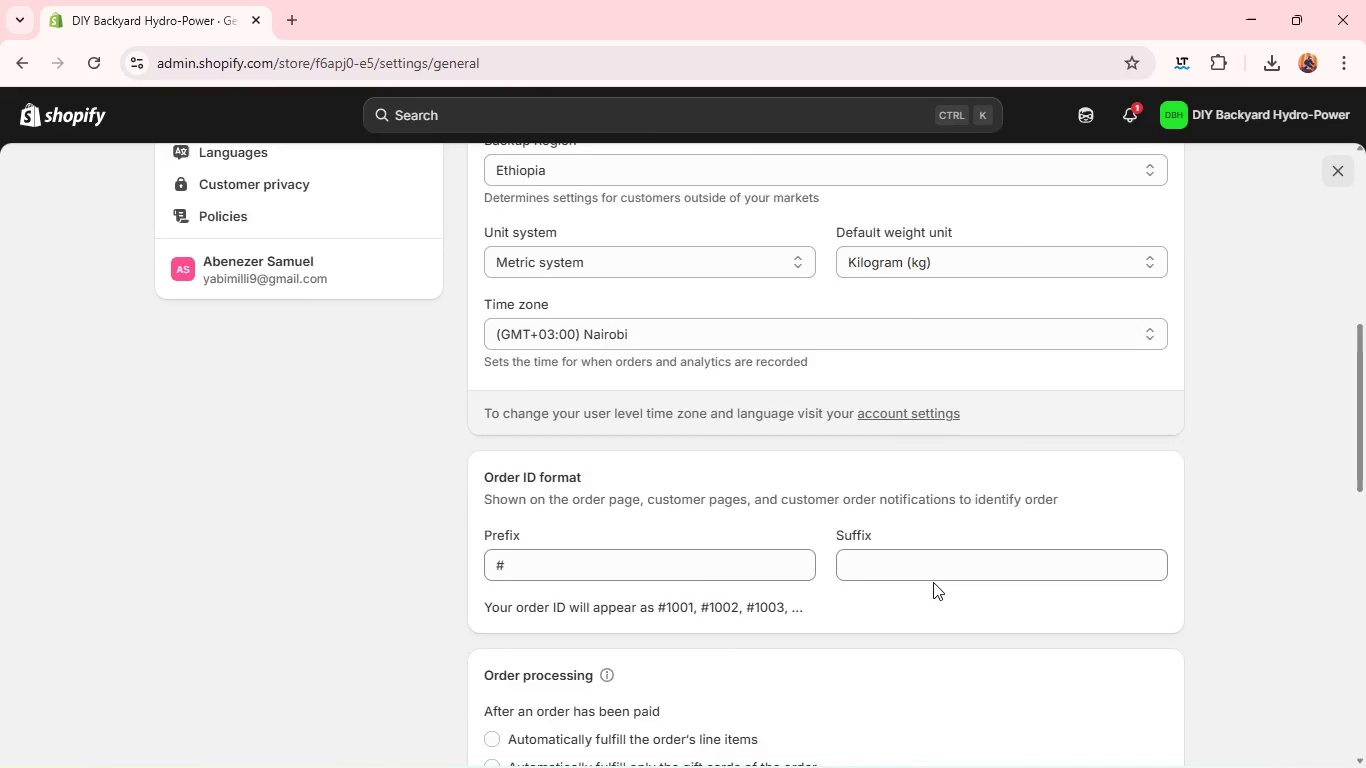 
scroll: coordinate [933, 503], scroll_direction: up, amount: 13.0
 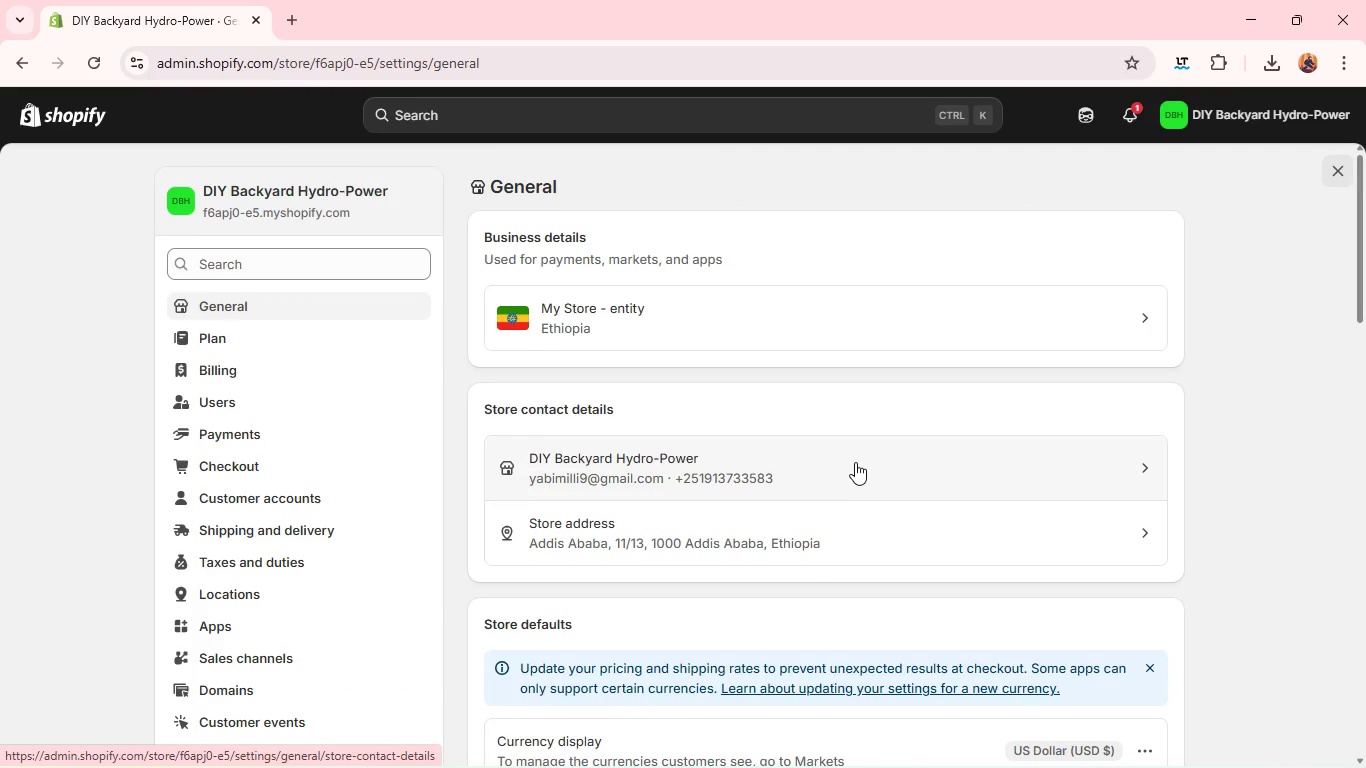 
scroll: coordinate [855, 462], scroll_direction: down, amount: 3.0
 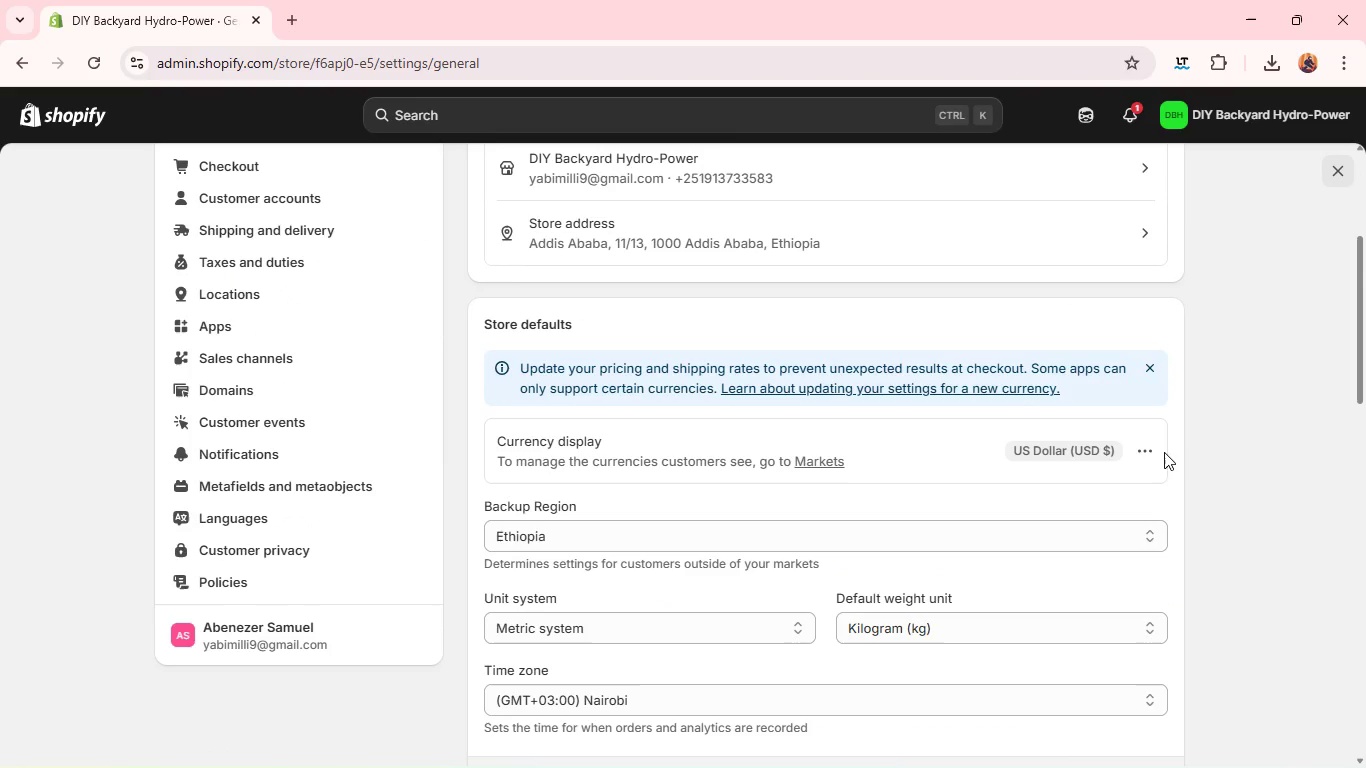 
left_click([1143, 455])
 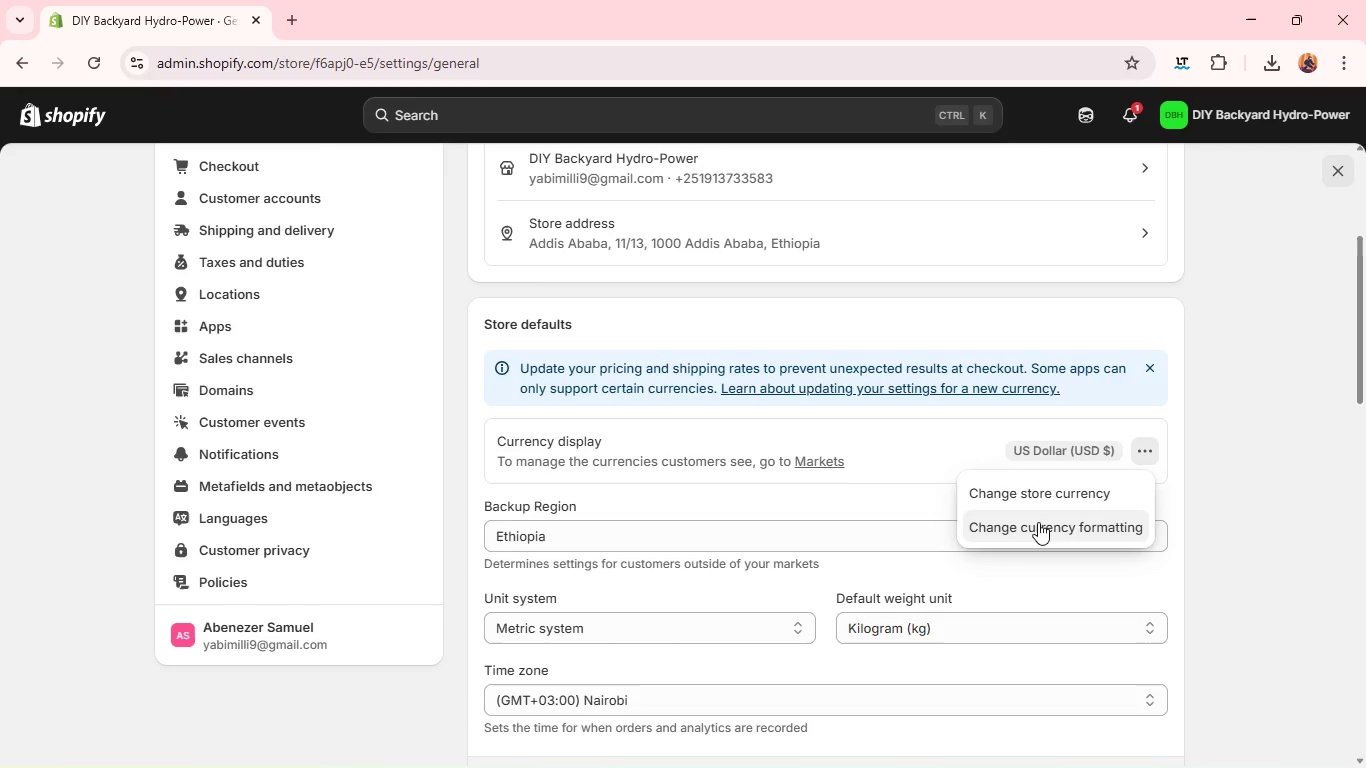 
left_click([1038, 522])
 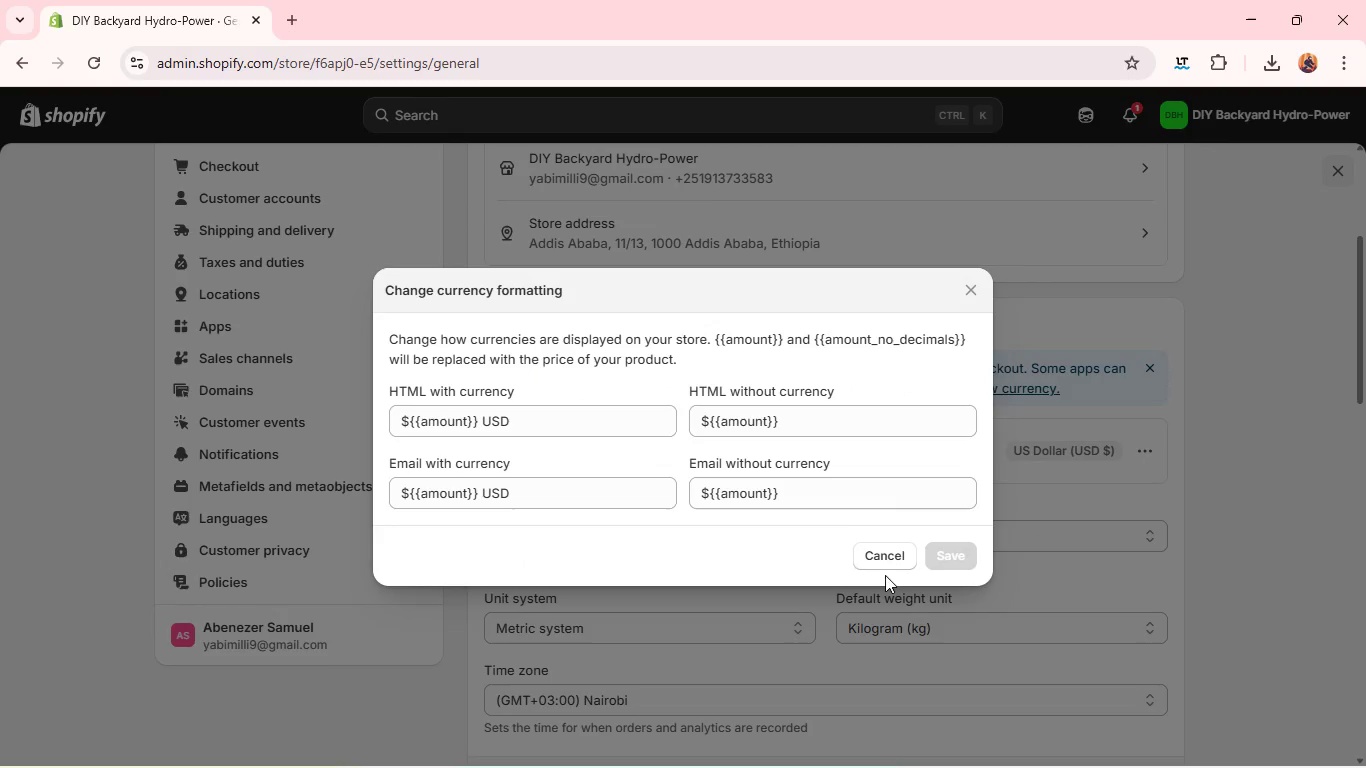 
left_click([882, 551])
 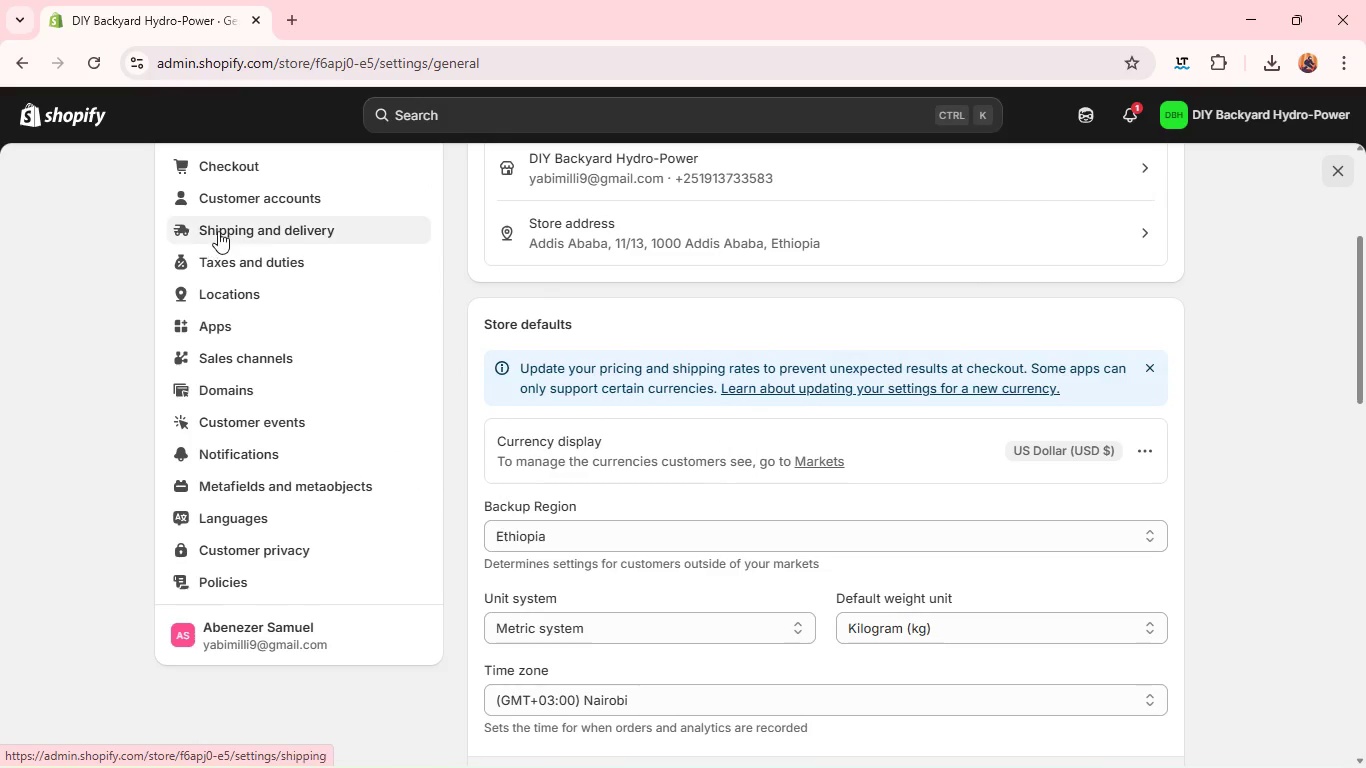 
left_click([218, 229])
 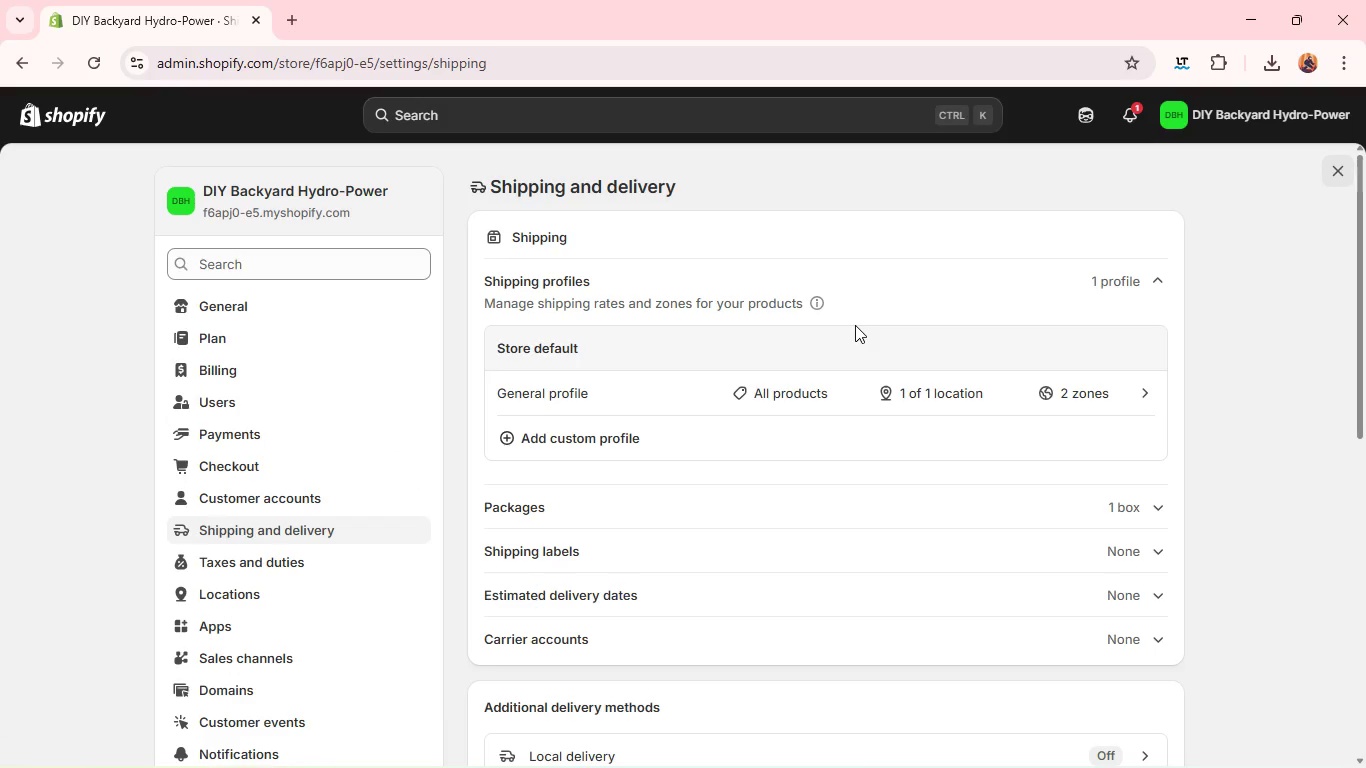 
scroll: coordinate [862, 332], scroll_direction: down, amount: 7.0
 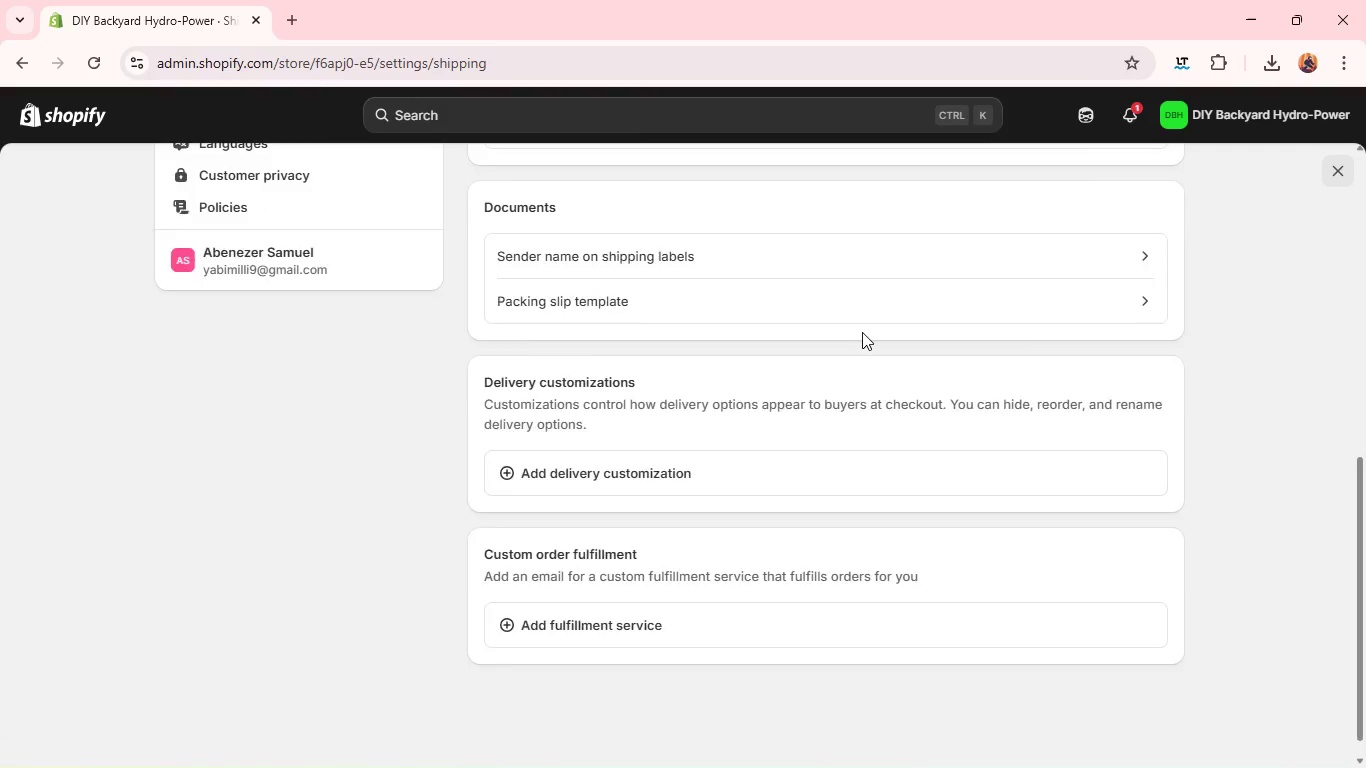 
scroll: coordinate [862, 331], scroll_direction: up, amount: 6.0
 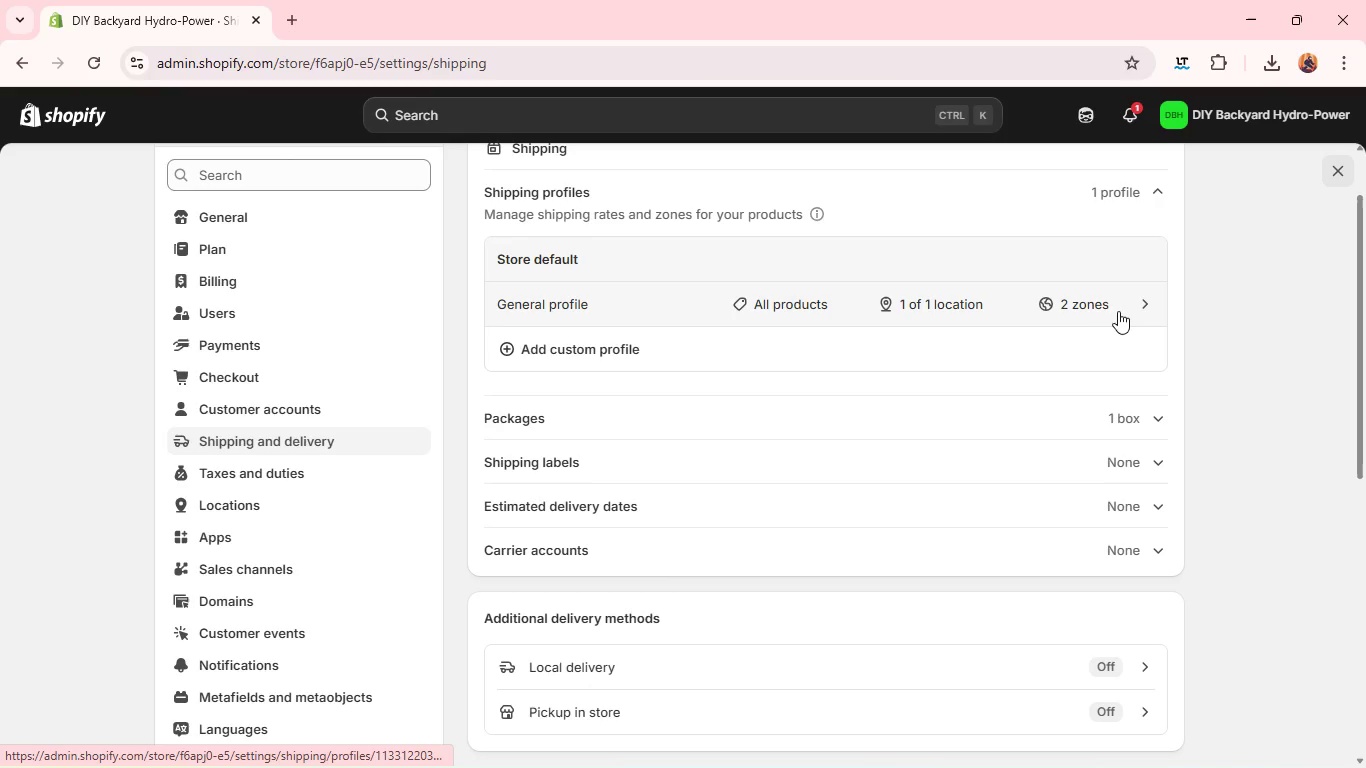 
left_click([1123, 308])
 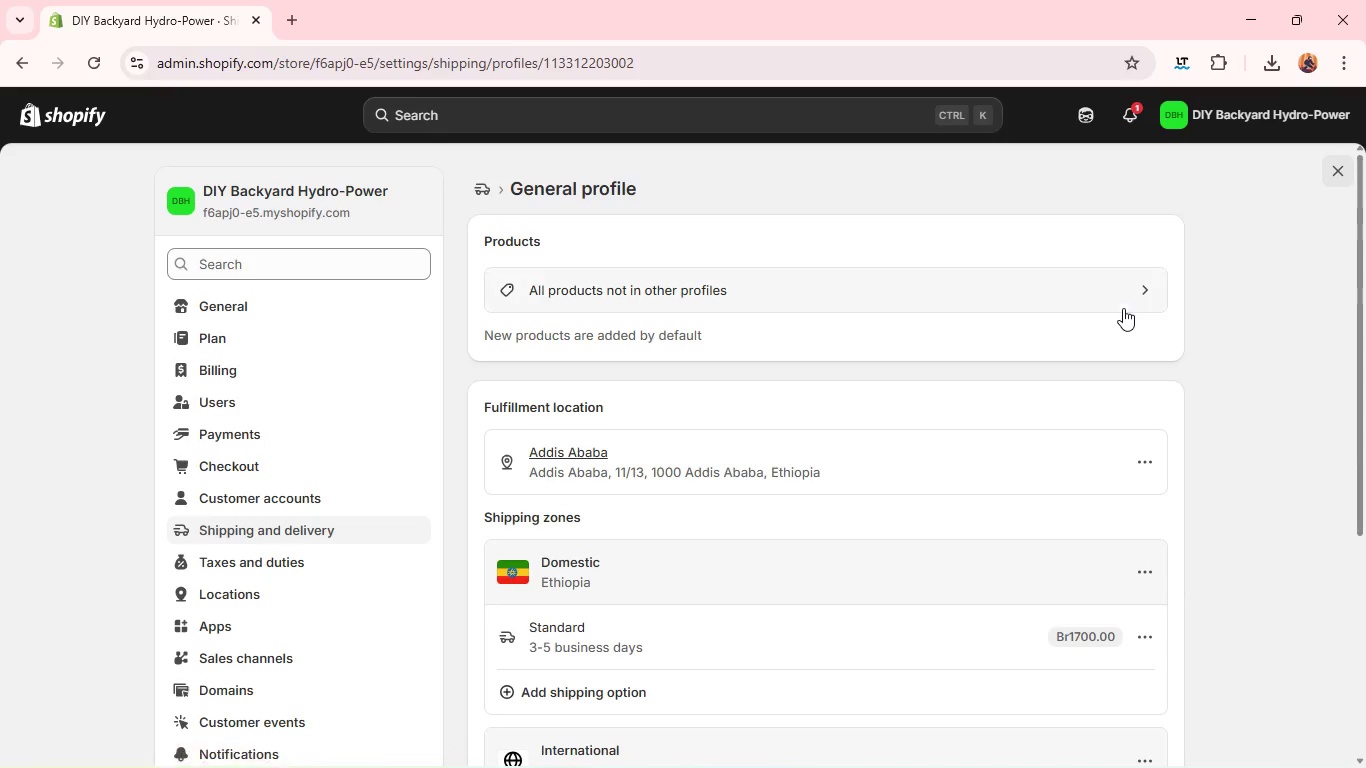 
scroll: coordinate [986, 373], scroll_direction: down, amount: 3.0
 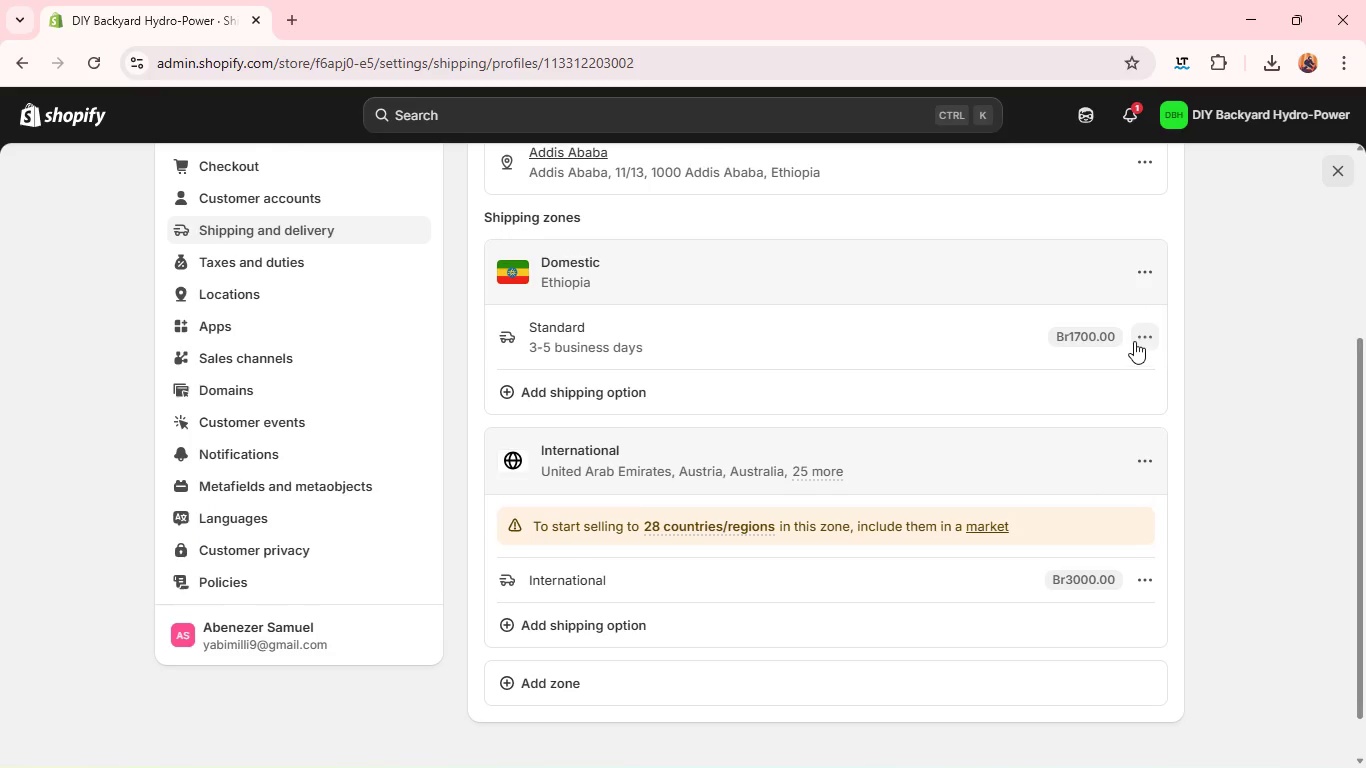 
left_click([1134, 340])
 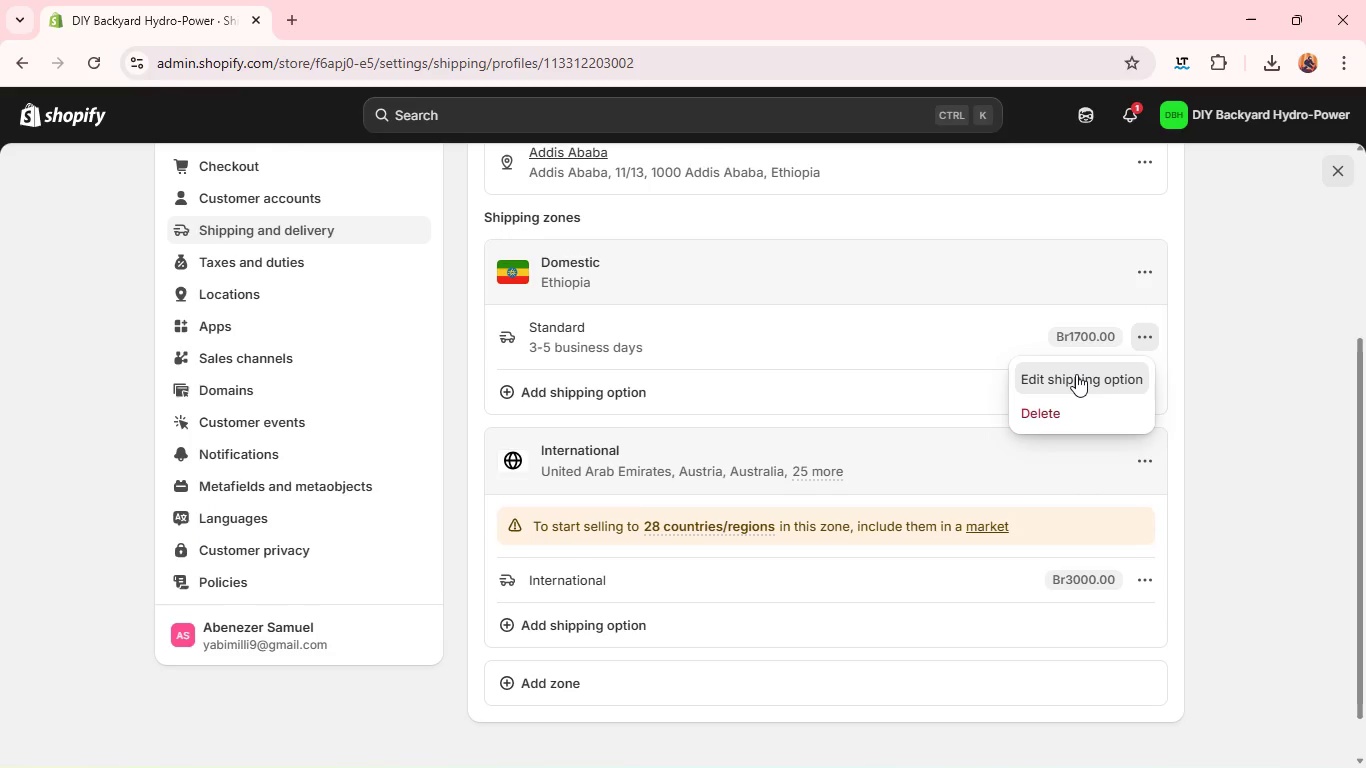 
left_click([1076, 374])
 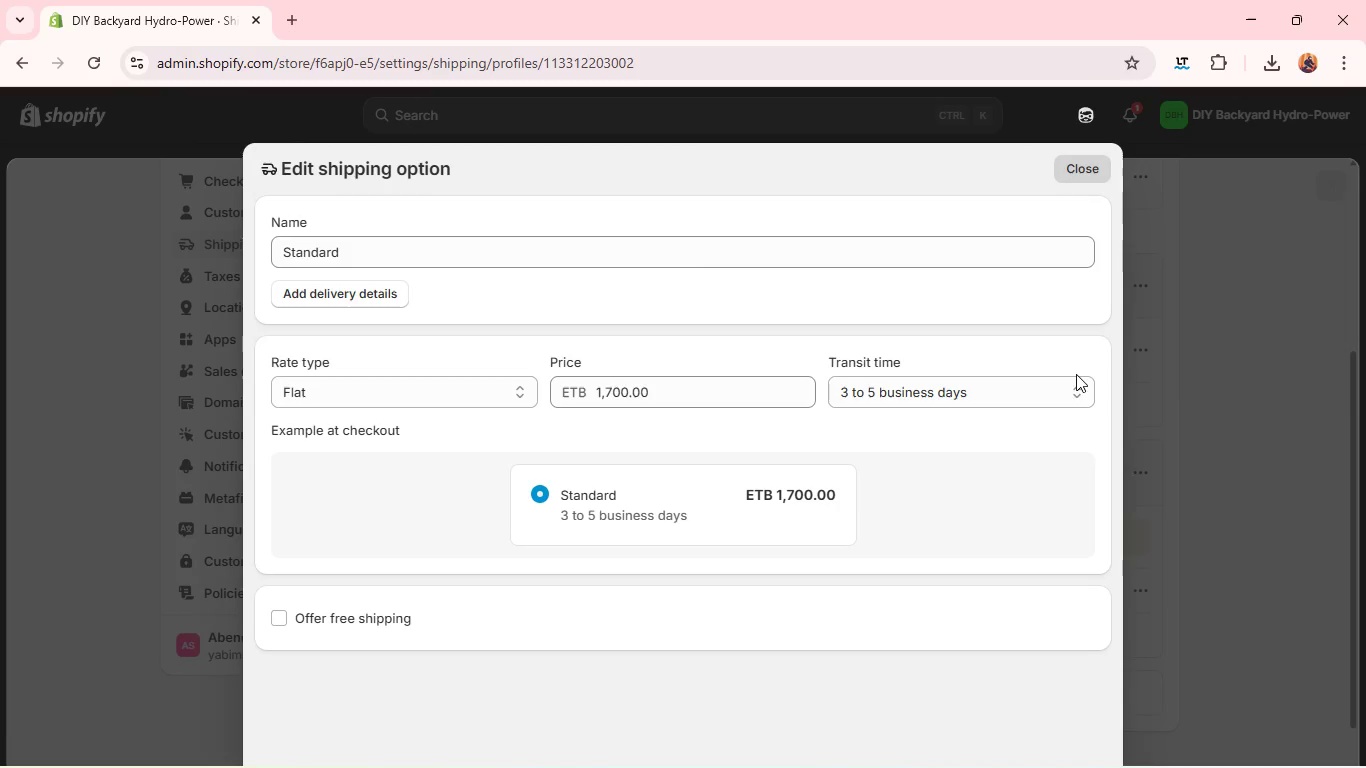 
scroll: coordinate [693, 446], scroll_direction: down, amount: 3.0
 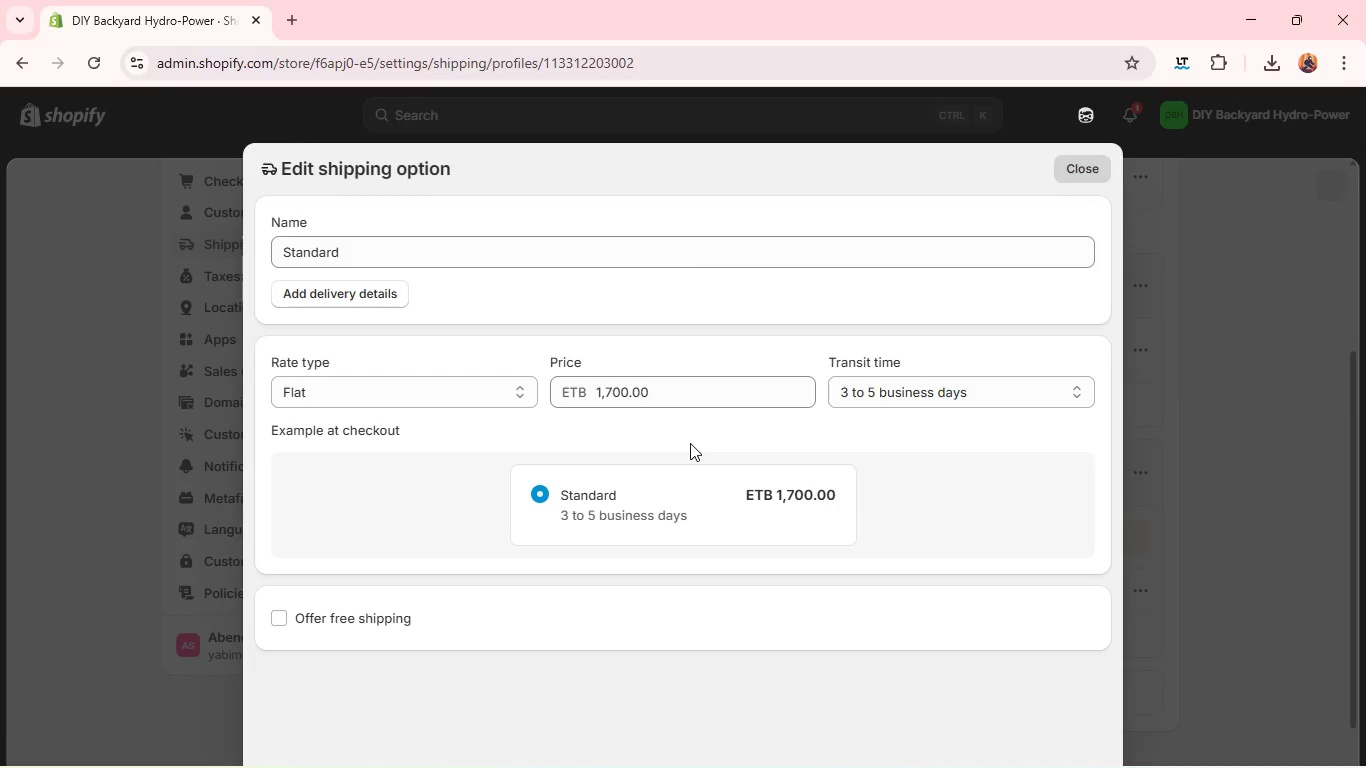 
scroll: coordinate [786, 405], scroll_direction: up, amount: 8.0
 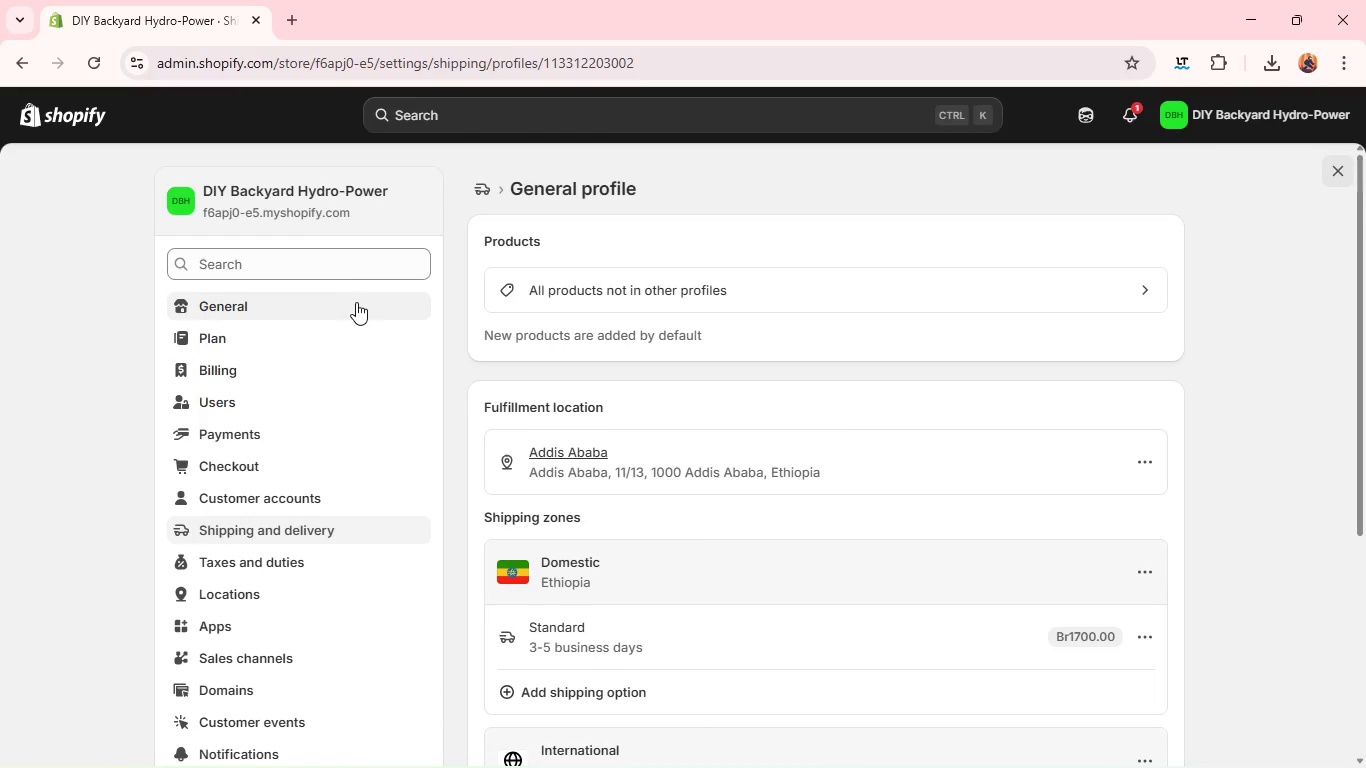 
left_click([356, 302])
 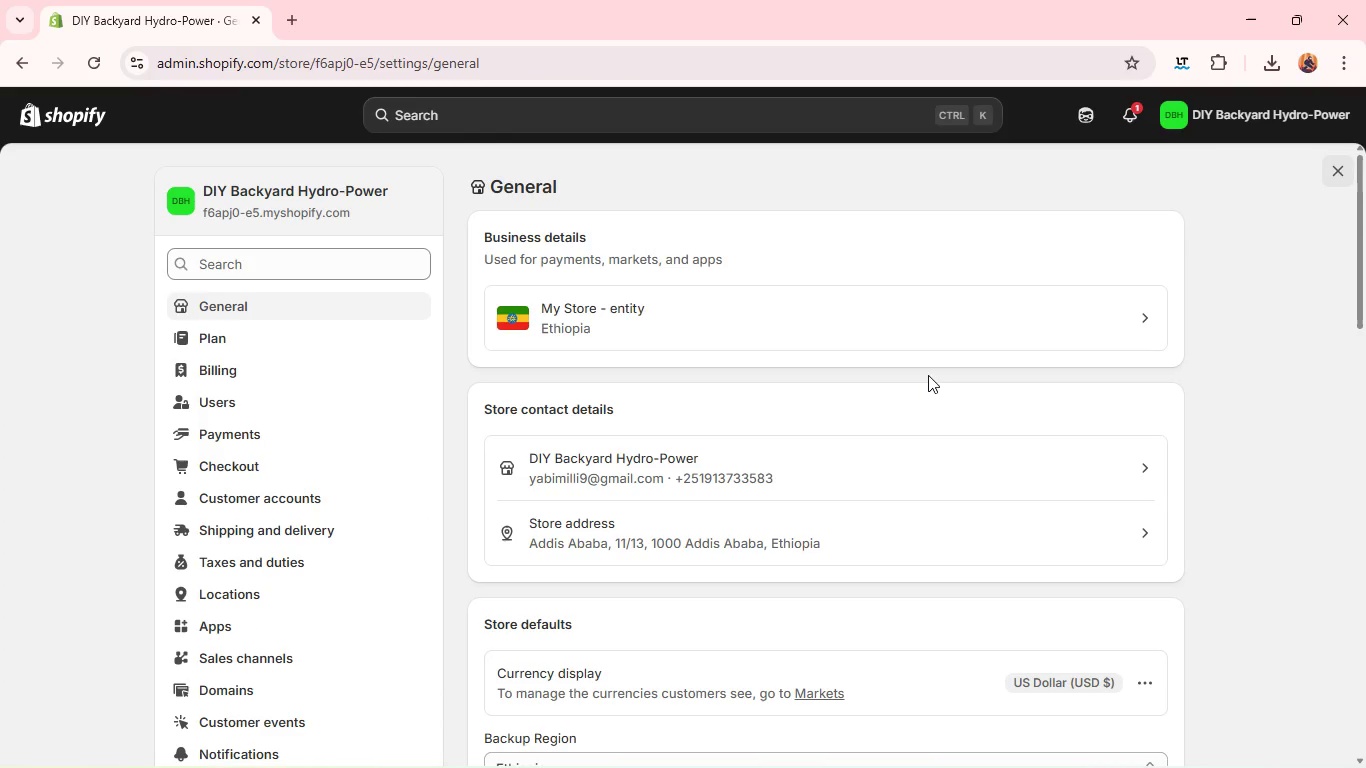 
scroll: coordinate [930, 425], scroll_direction: down, amount: 4.0
 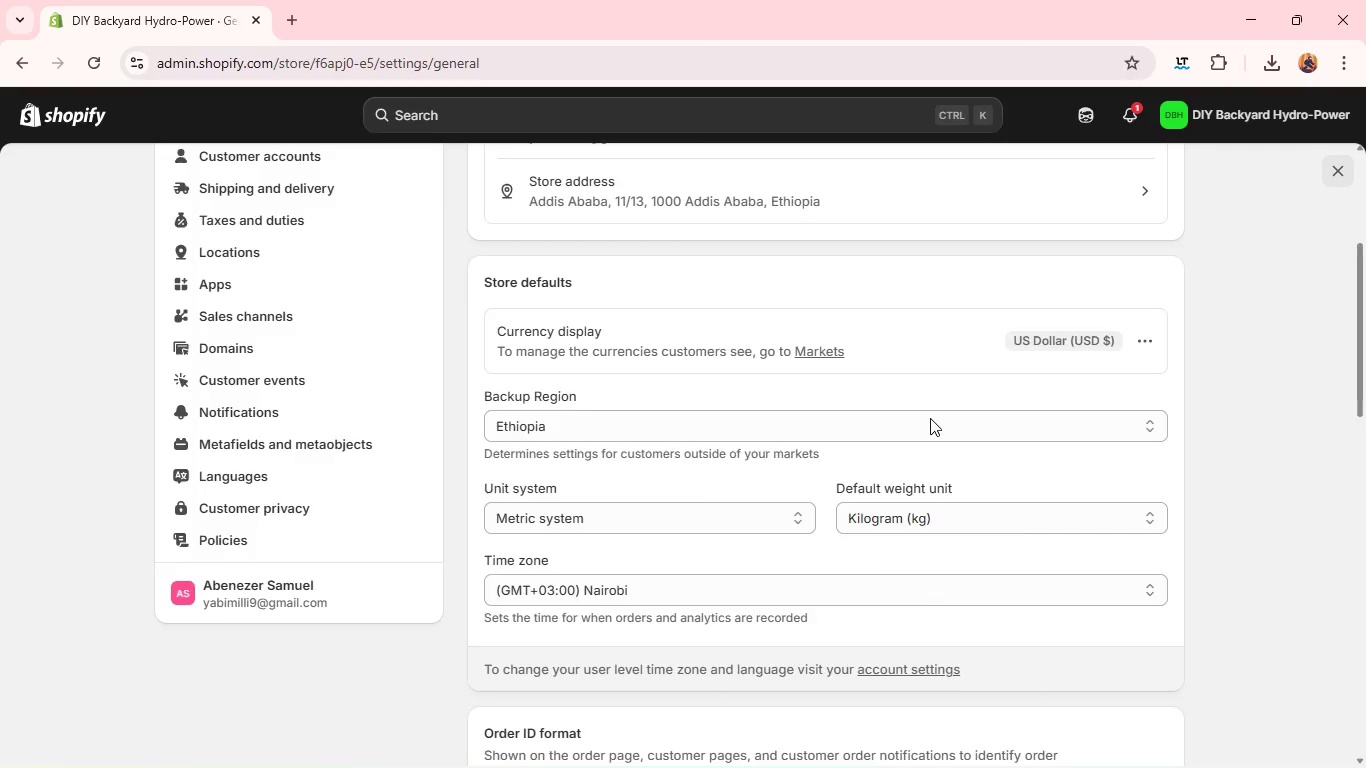 
scroll: coordinate [930, 415], scroll_direction: up, amount: 7.0
 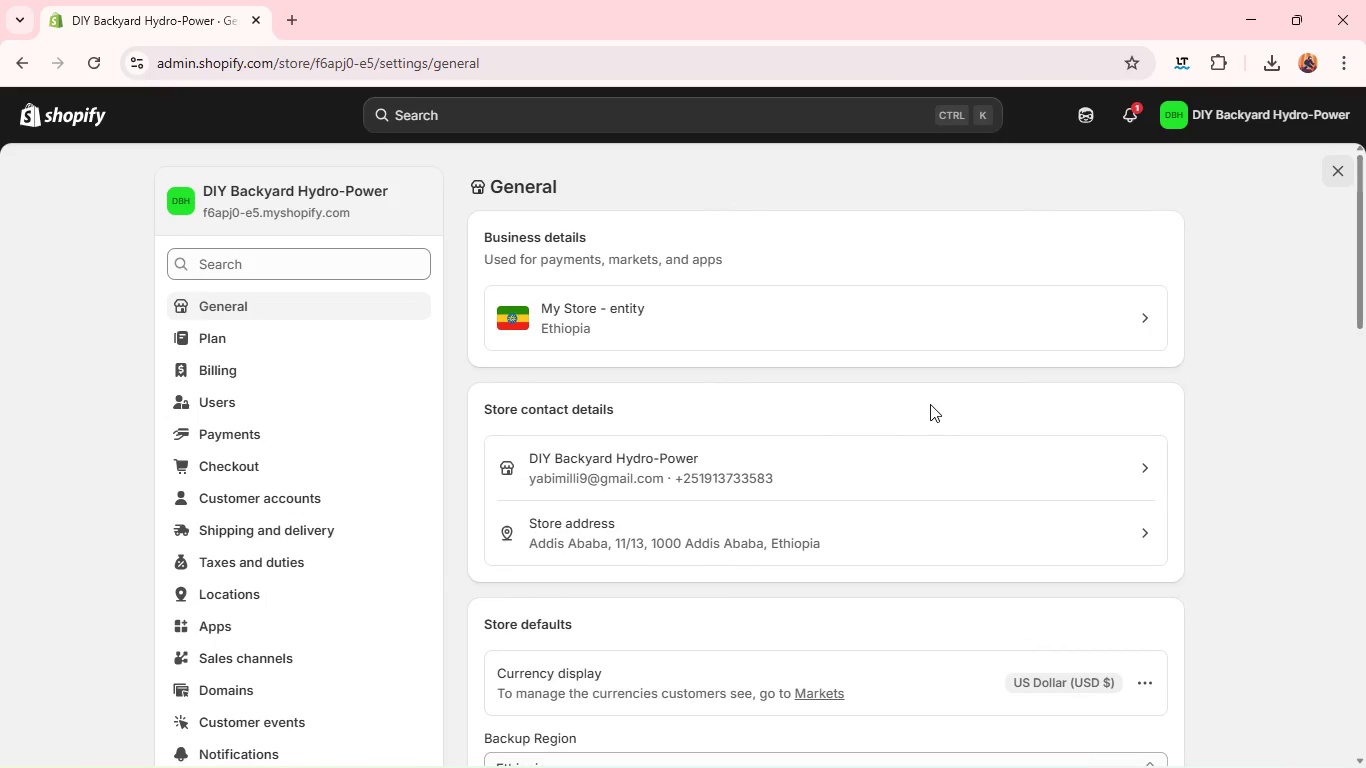 
scroll: coordinate [930, 404], scroll_direction: down, amount: 2.0
 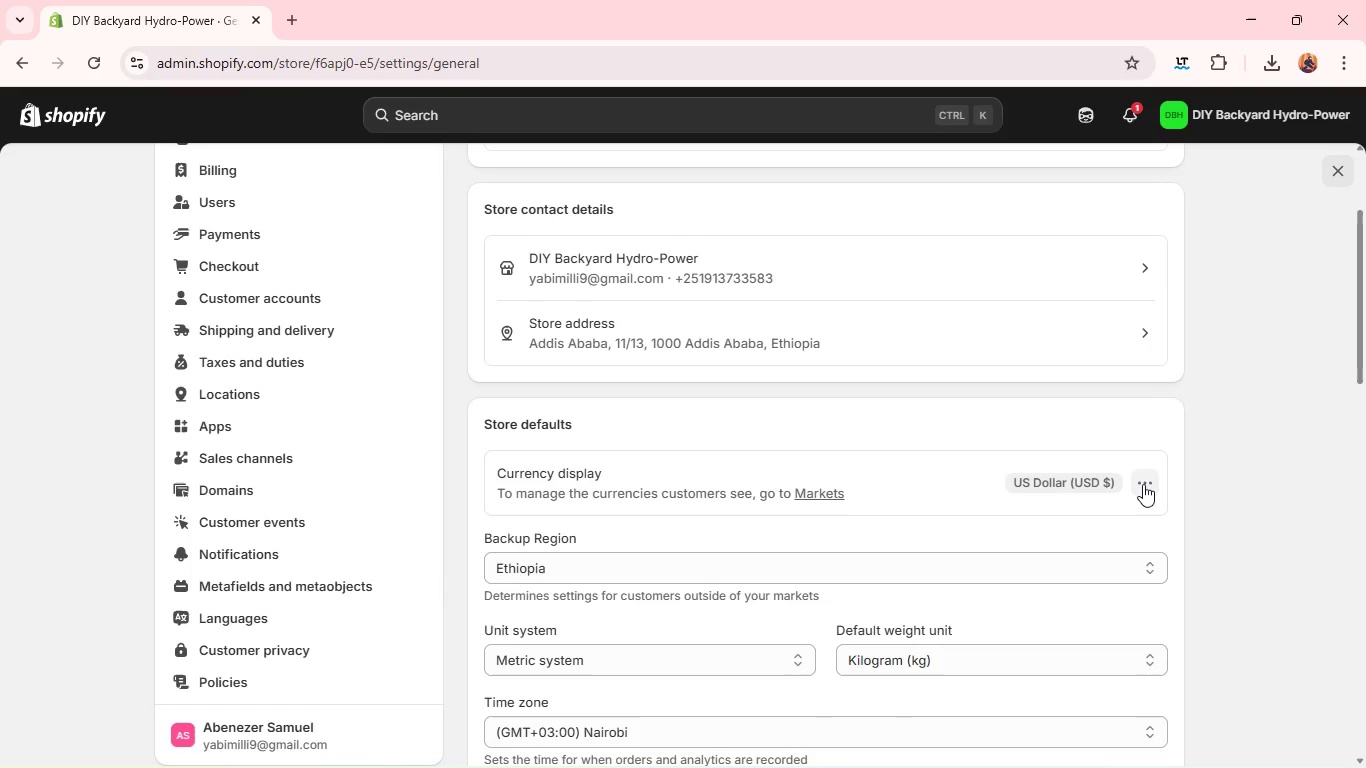 
left_click([1143, 484])
 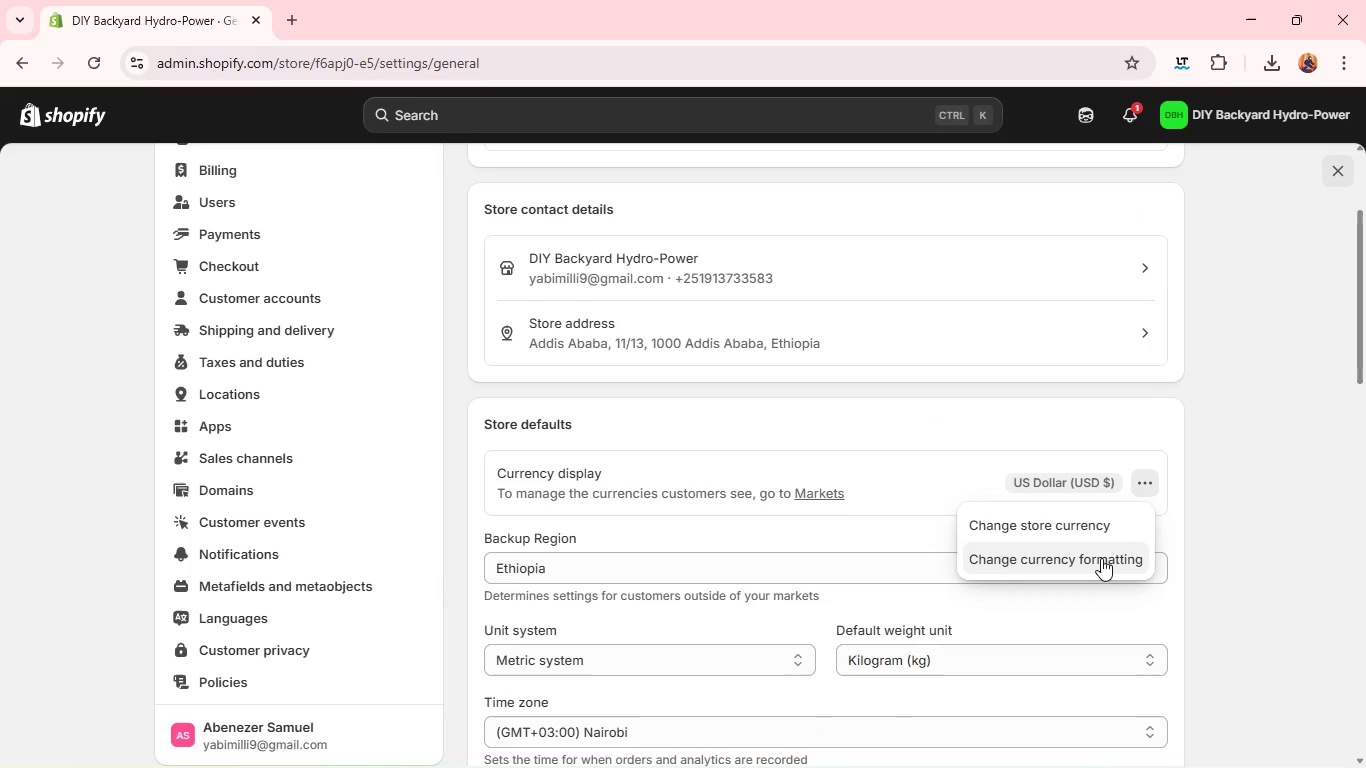 
left_click([1099, 558])
 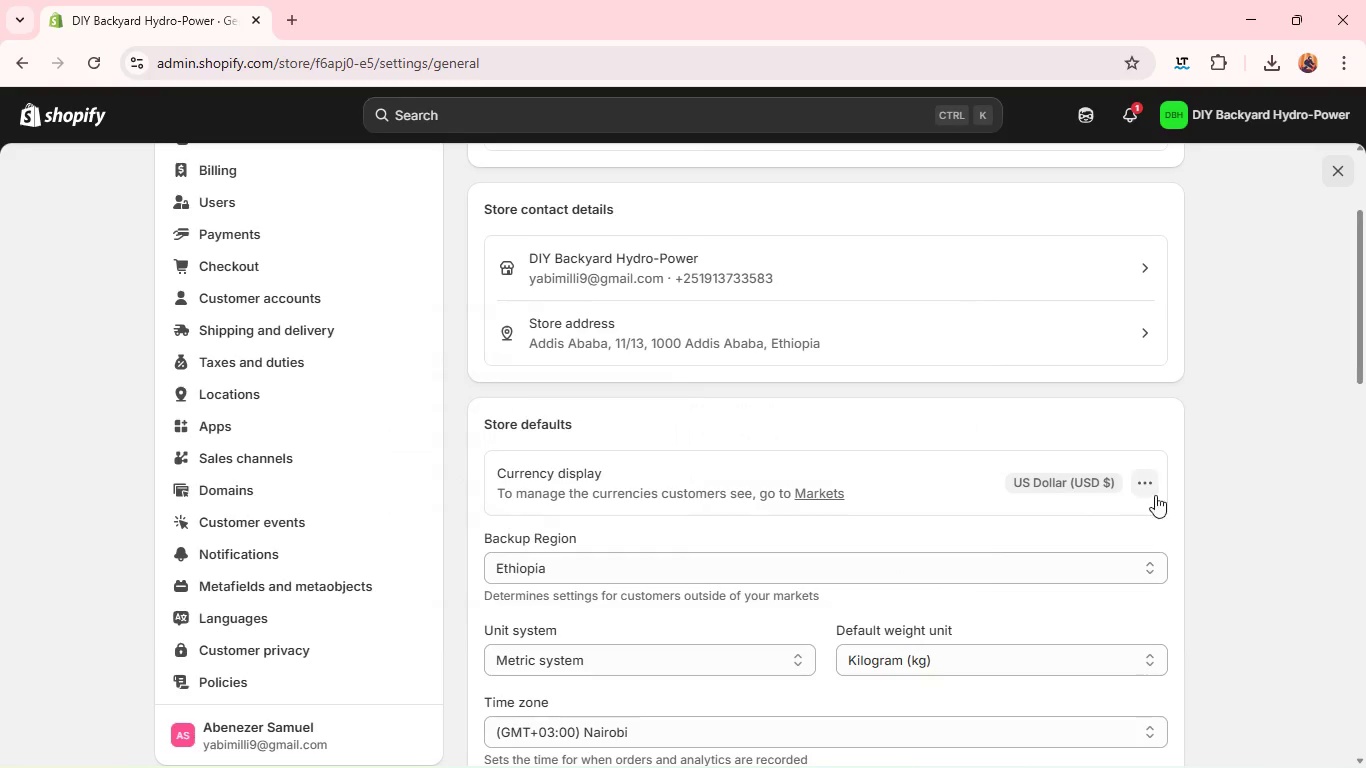 
left_click([1147, 485])
 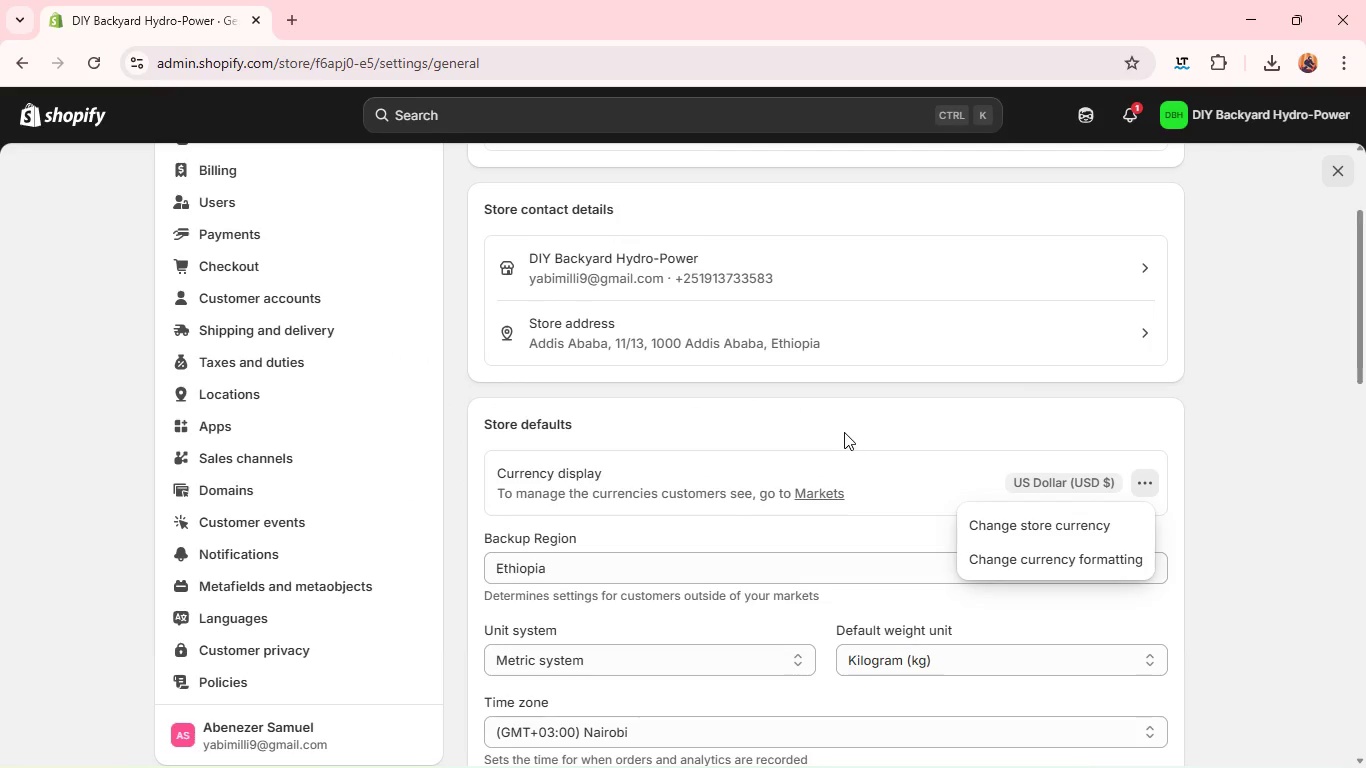 
left_click([844, 432])
 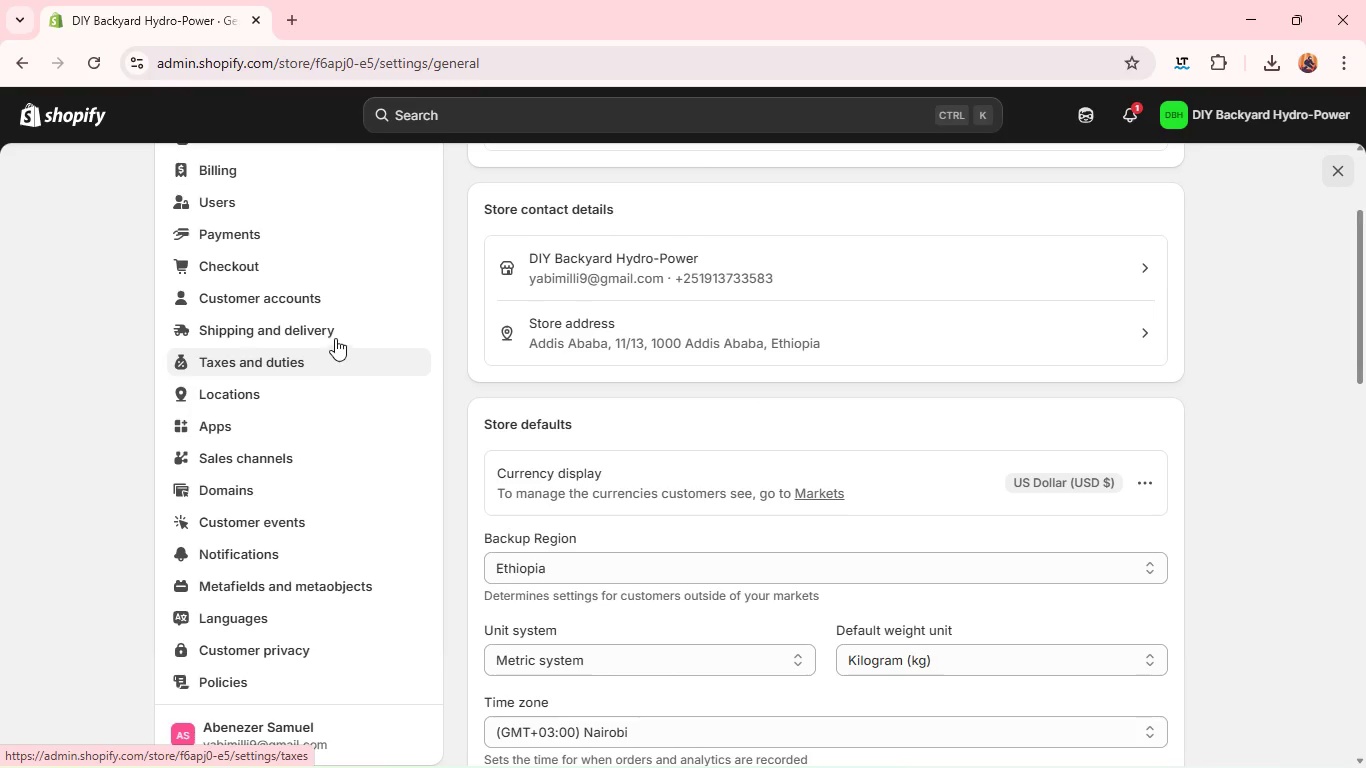 
left_click([335, 331])
 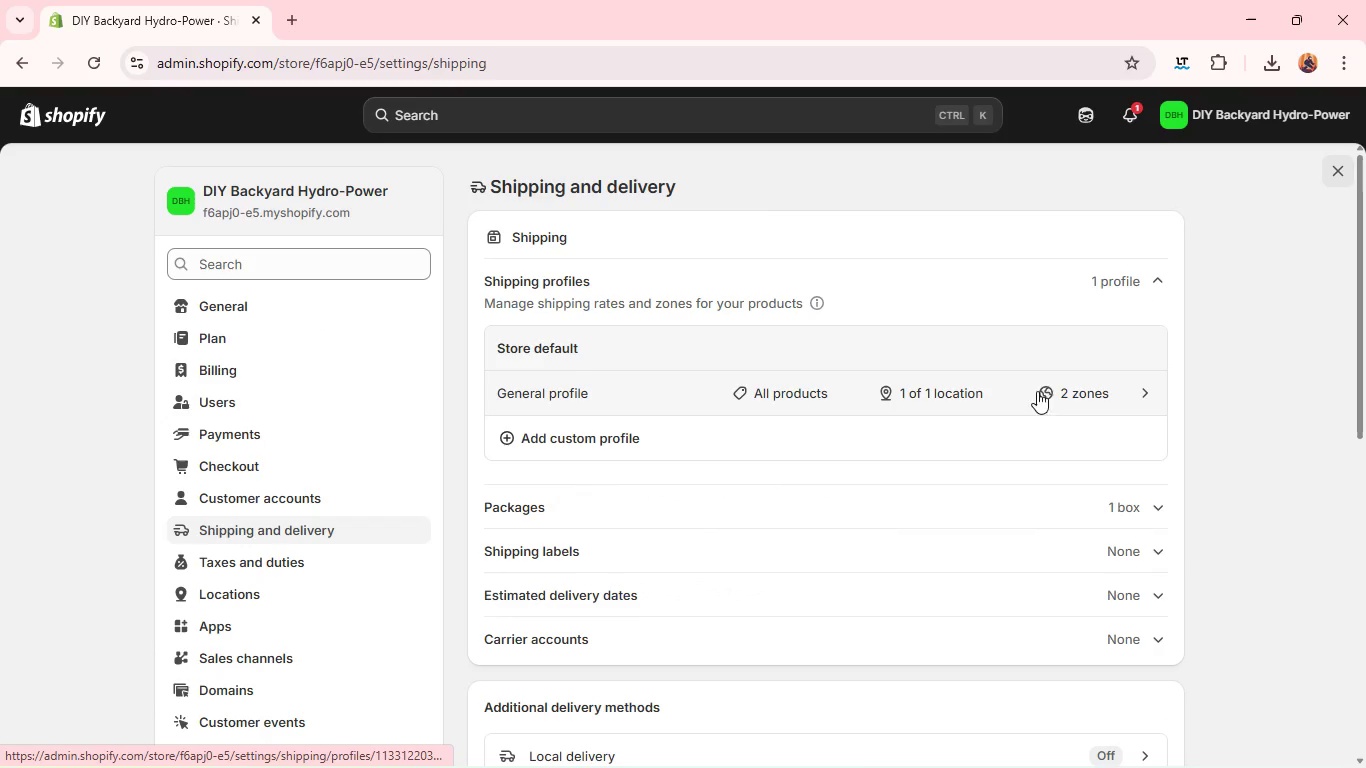 
scroll: coordinate [1042, 417], scroll_direction: down, amount: 5.0
 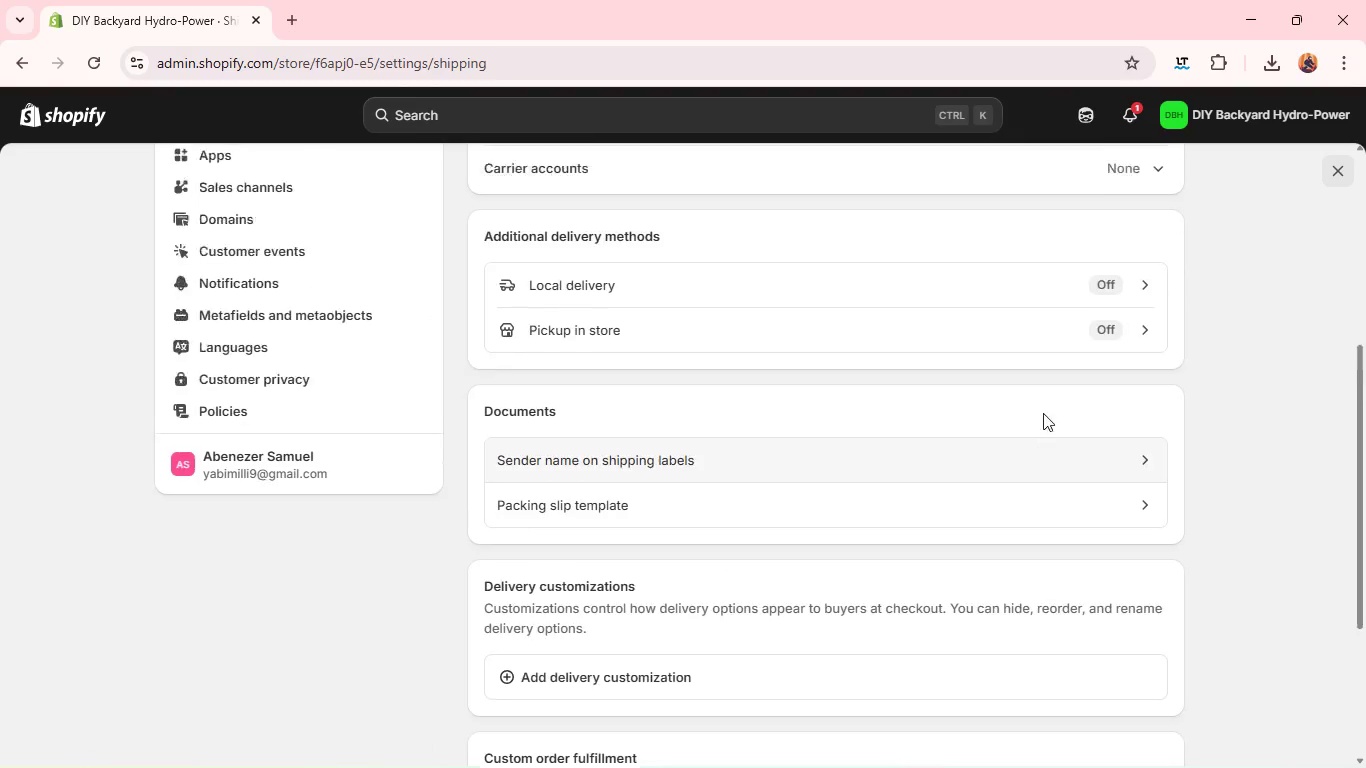 
scroll: coordinate [1043, 414], scroll_direction: up, amount: 3.0
 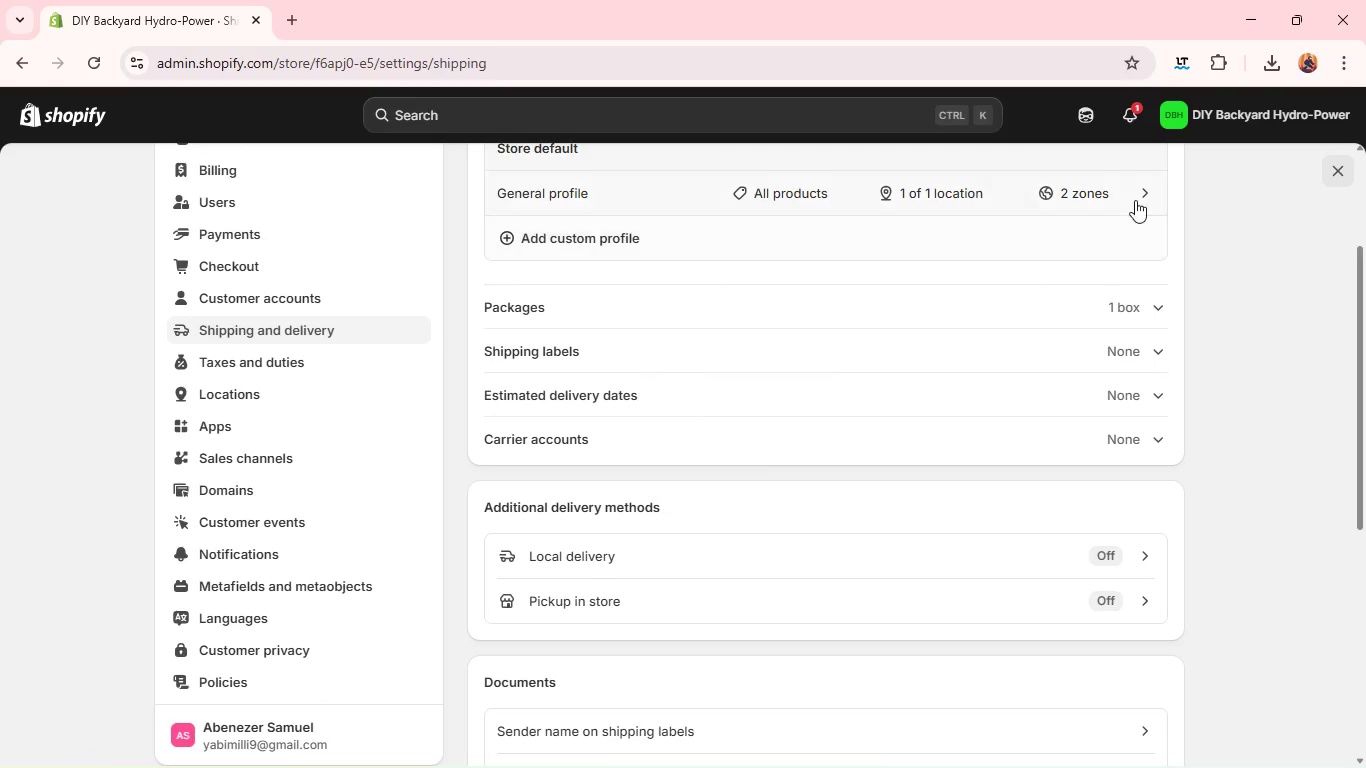 
left_click([1135, 198])
 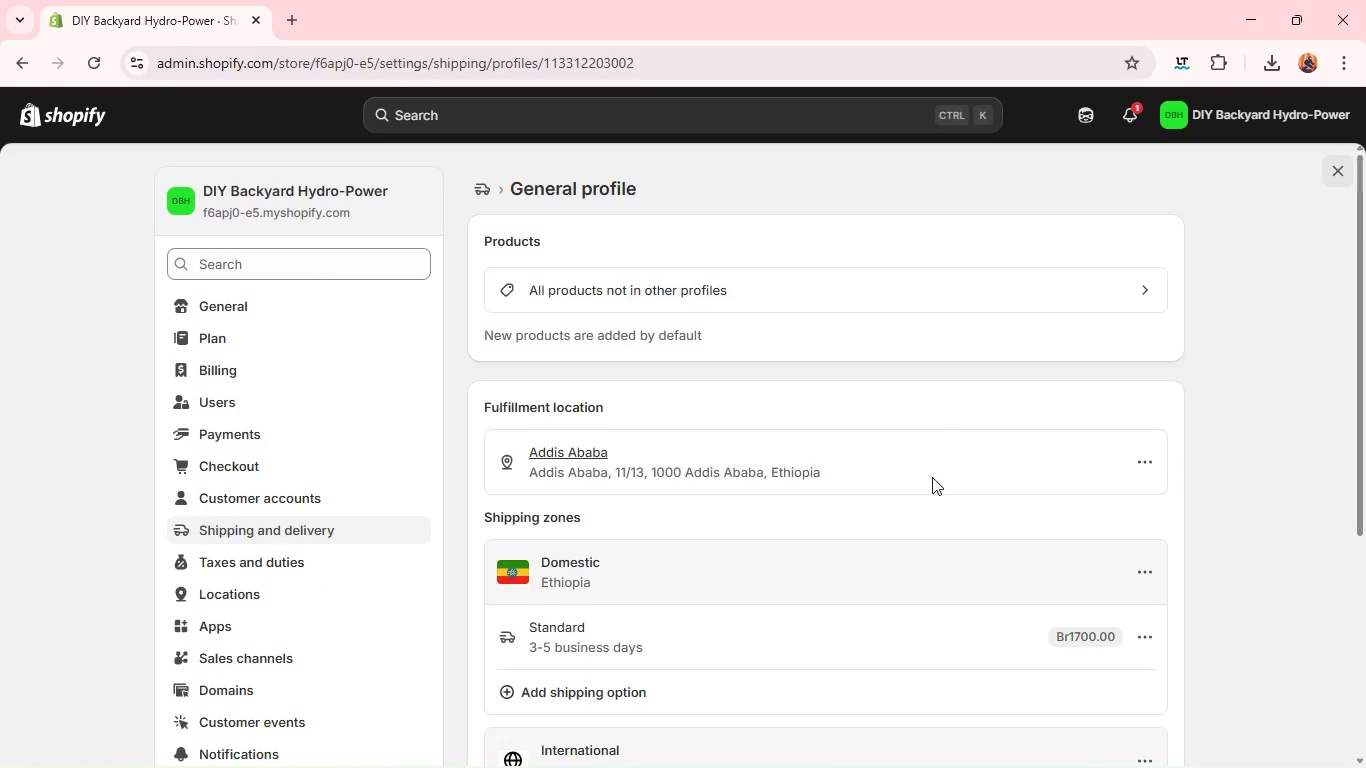 
scroll: coordinate [933, 469], scroll_direction: down, amount: 3.0
 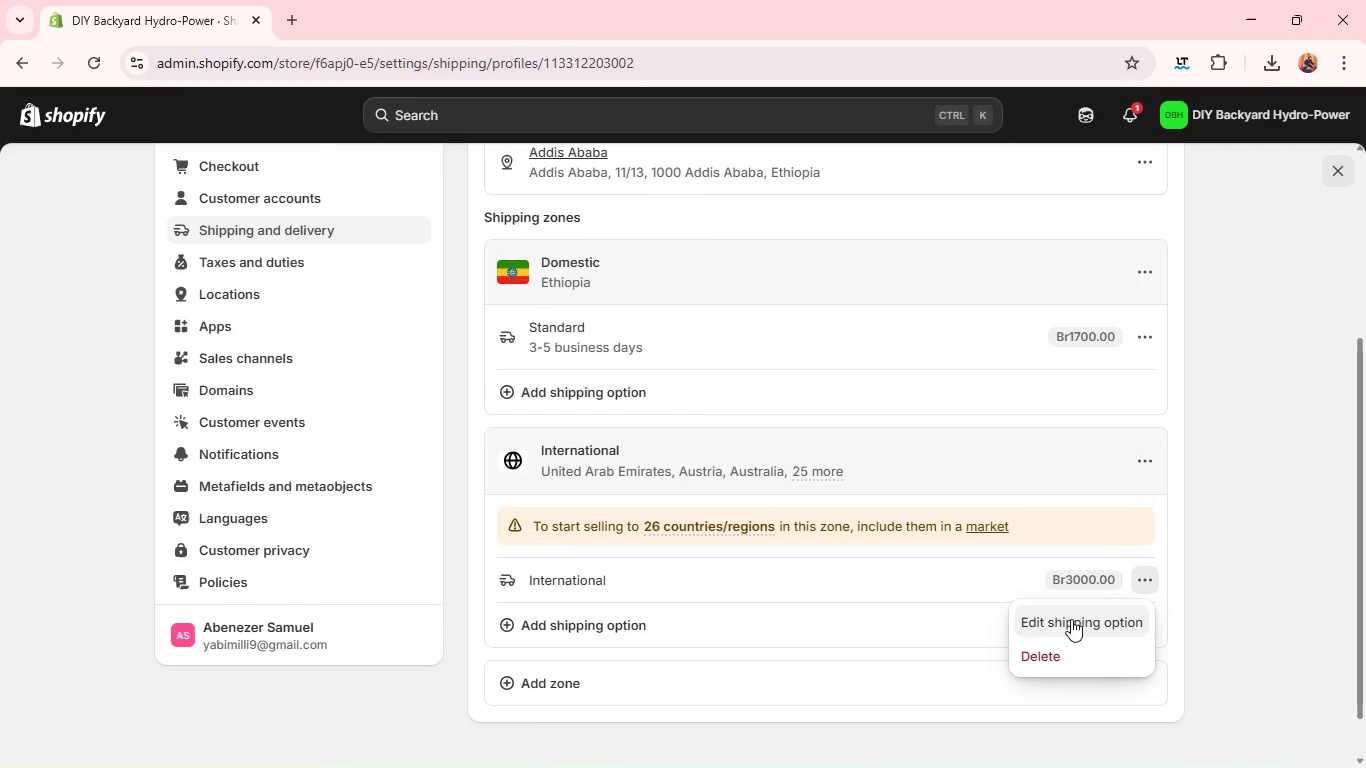 
wait(6.55)
 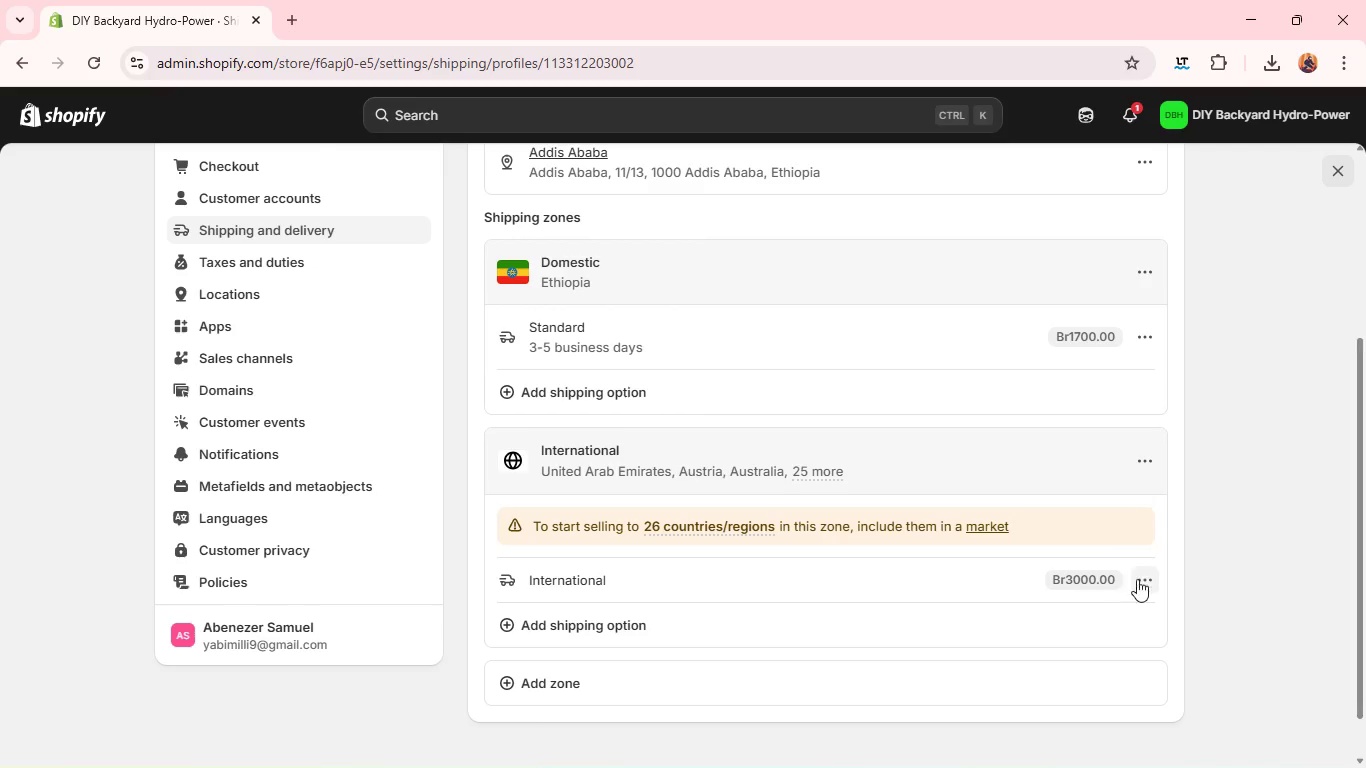 
left_click([1071, 619])
 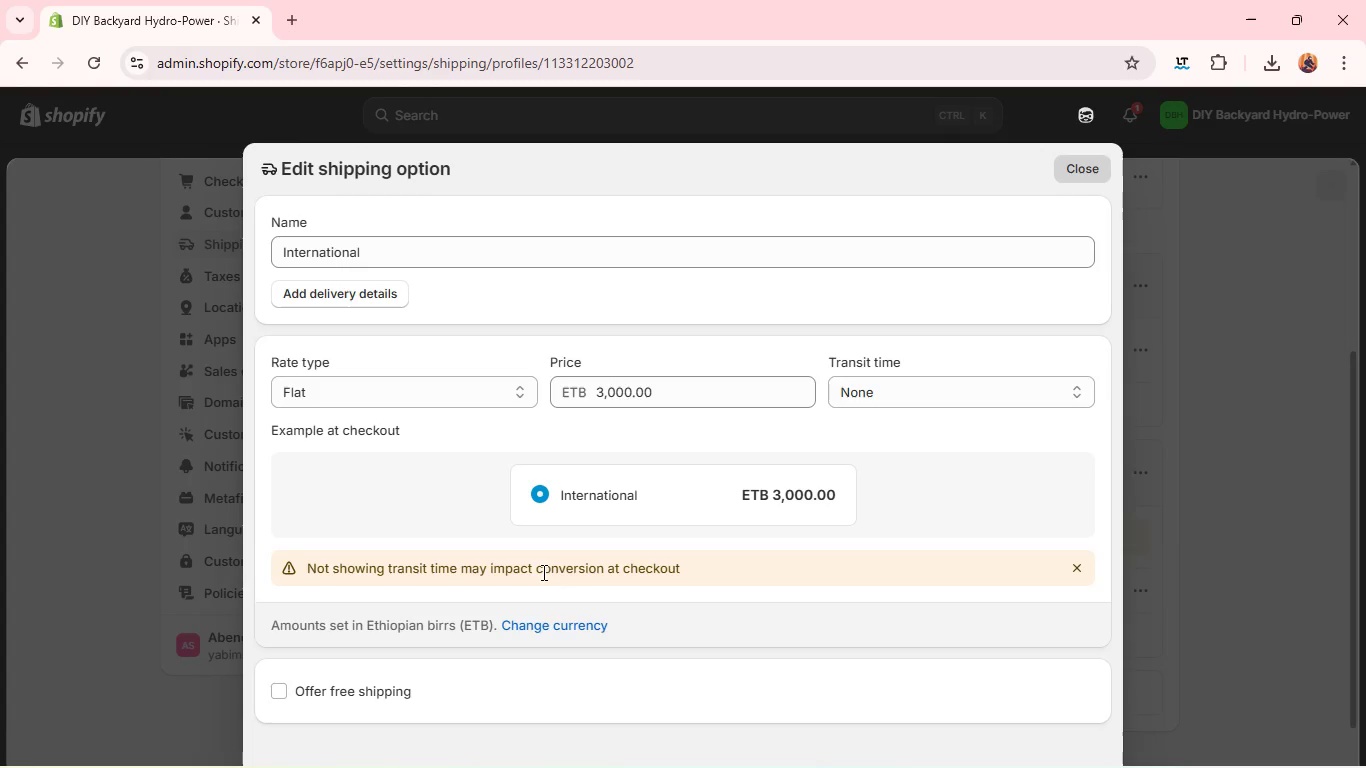 
left_click([533, 625])
 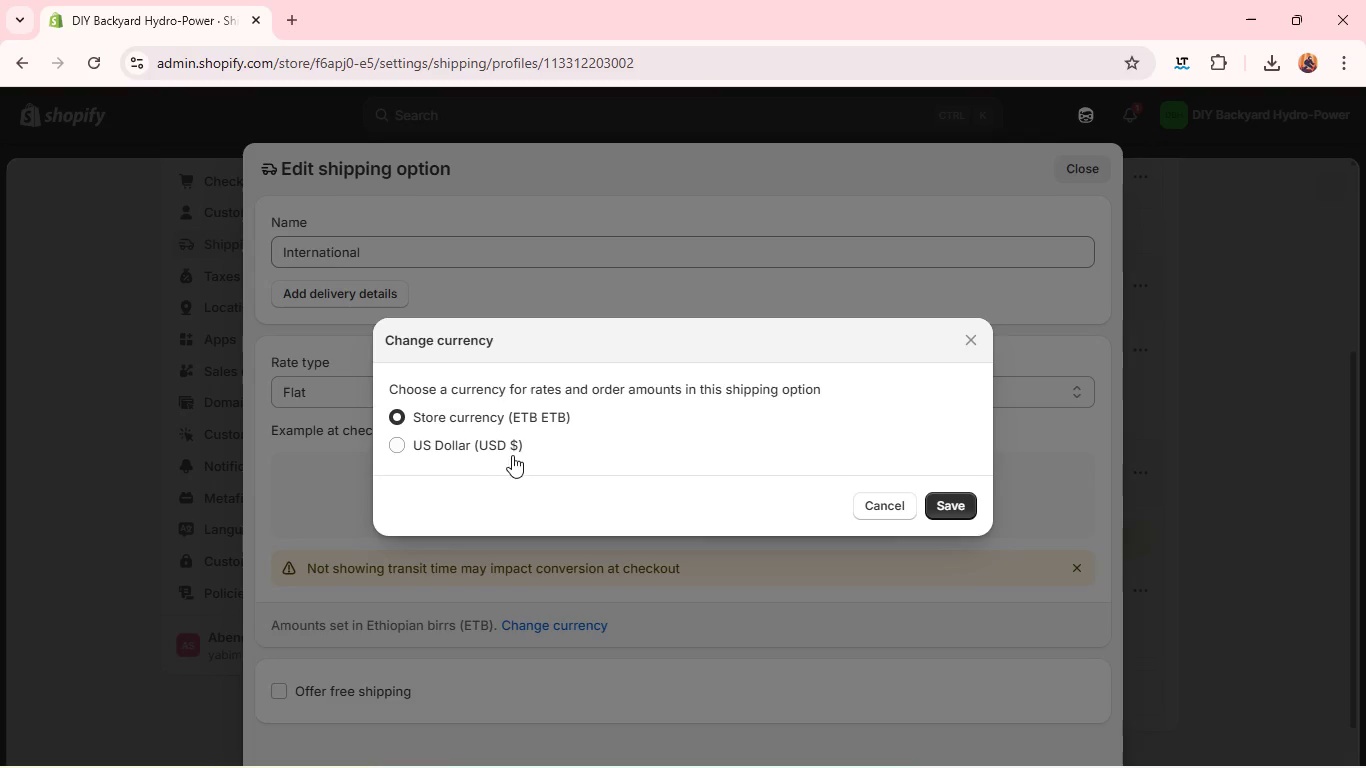 
left_click([496, 444])
 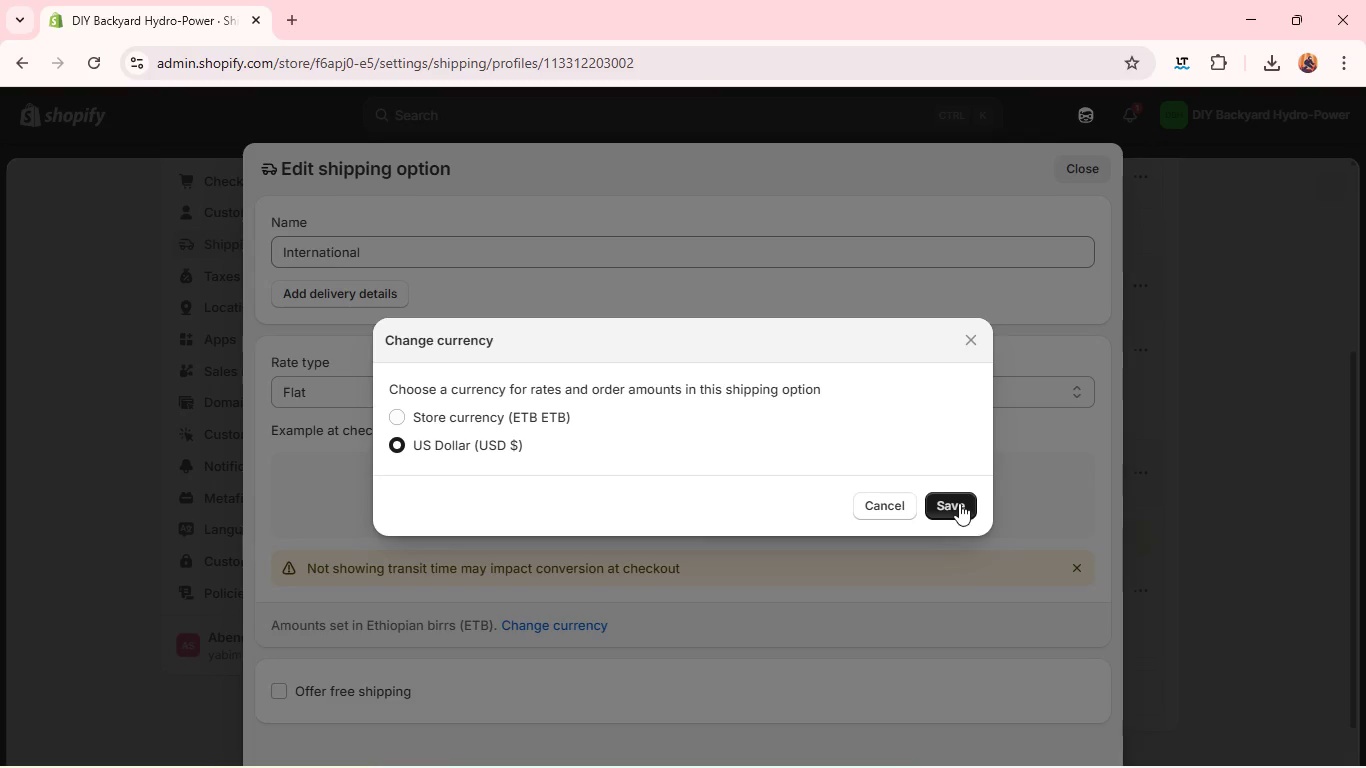 
left_click([960, 504])
 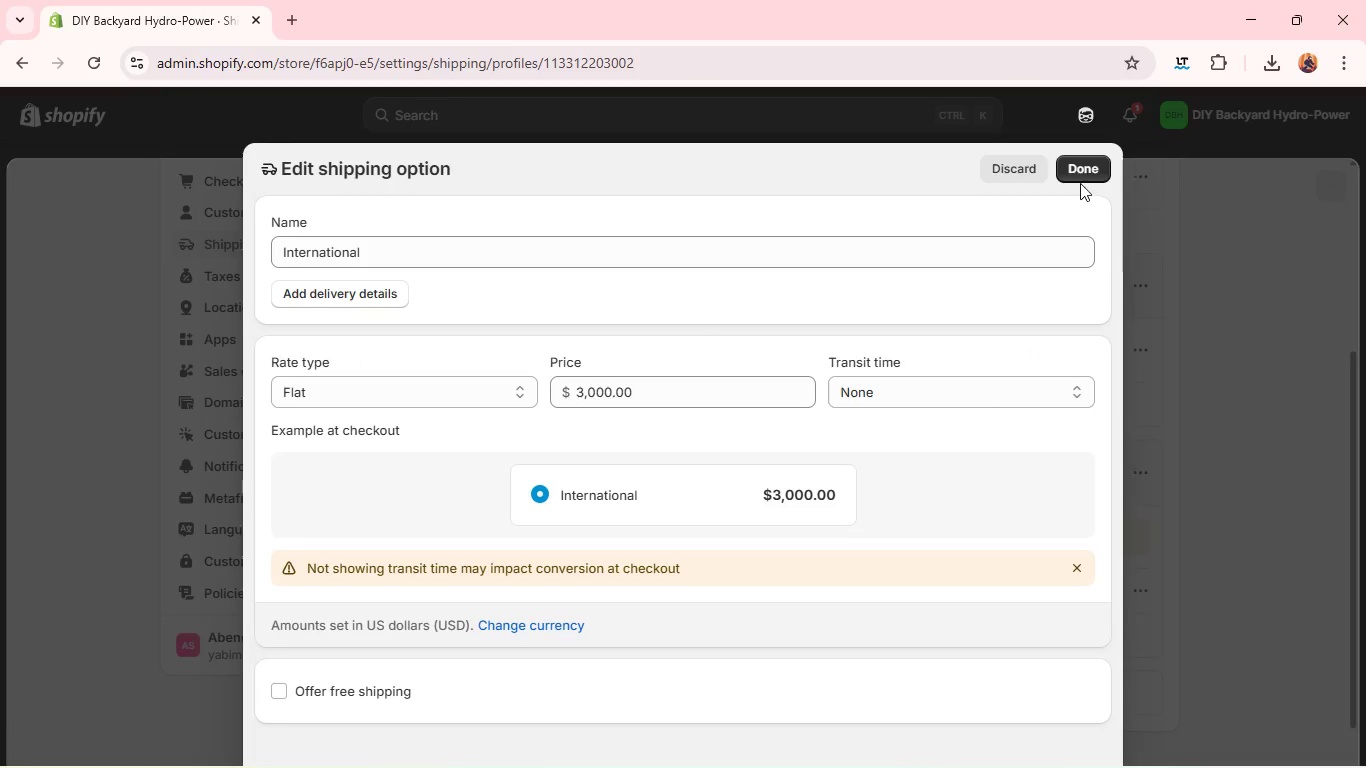 
left_click([1082, 165])
 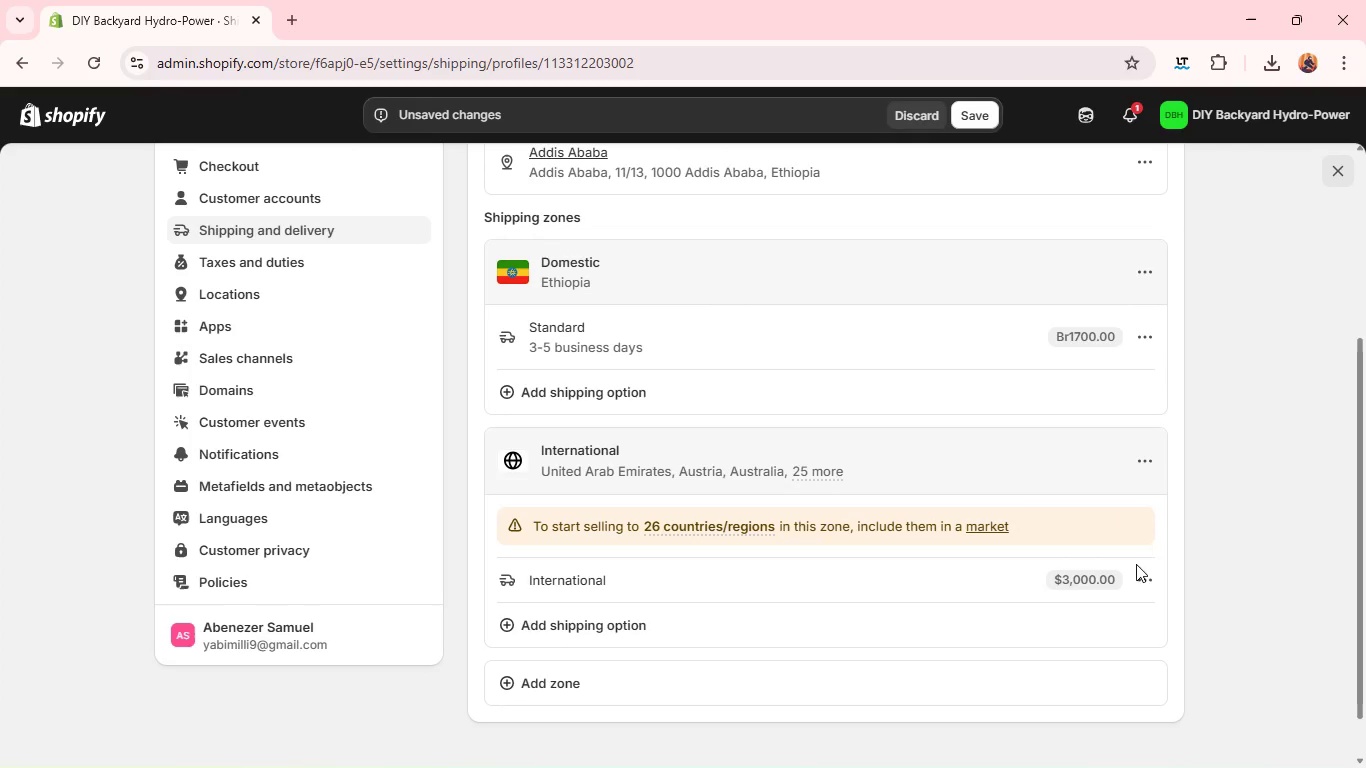 
left_click([1139, 582])
 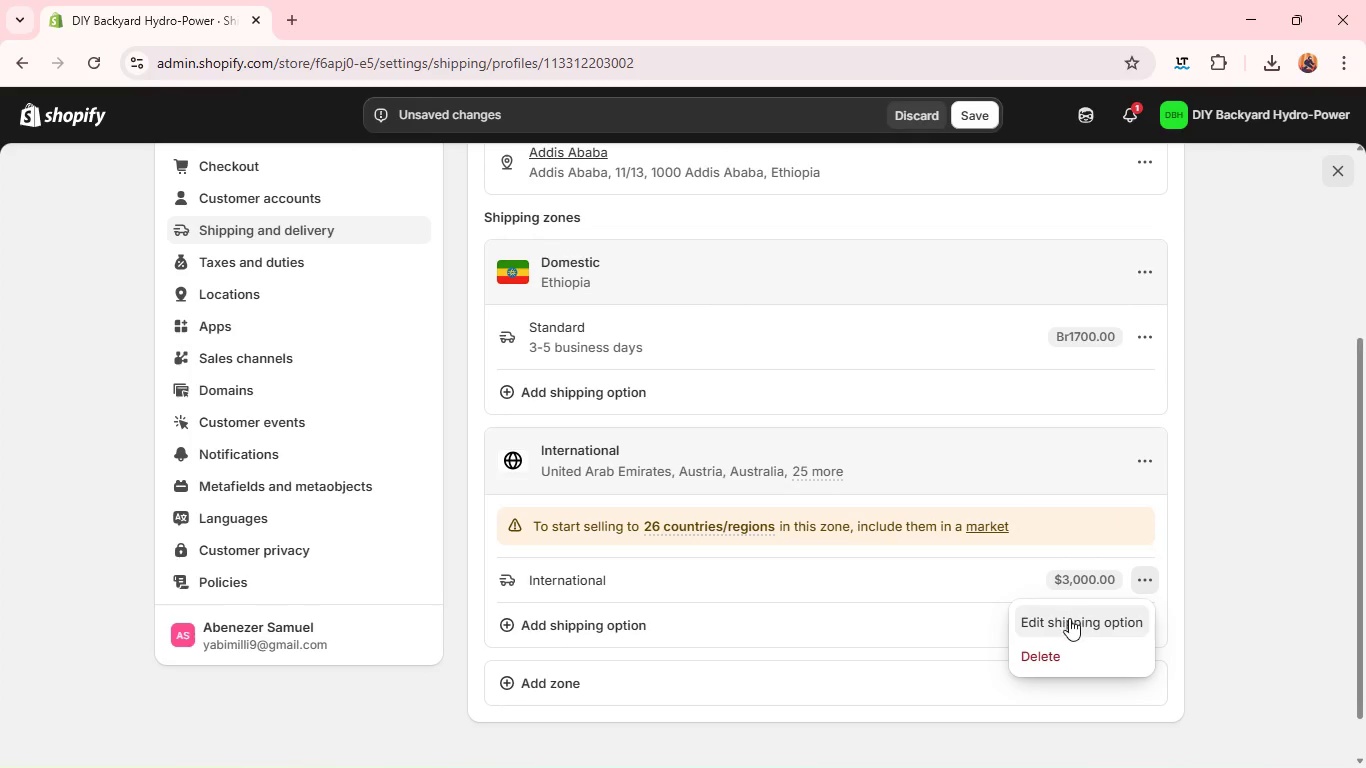 
left_click([1069, 618])
 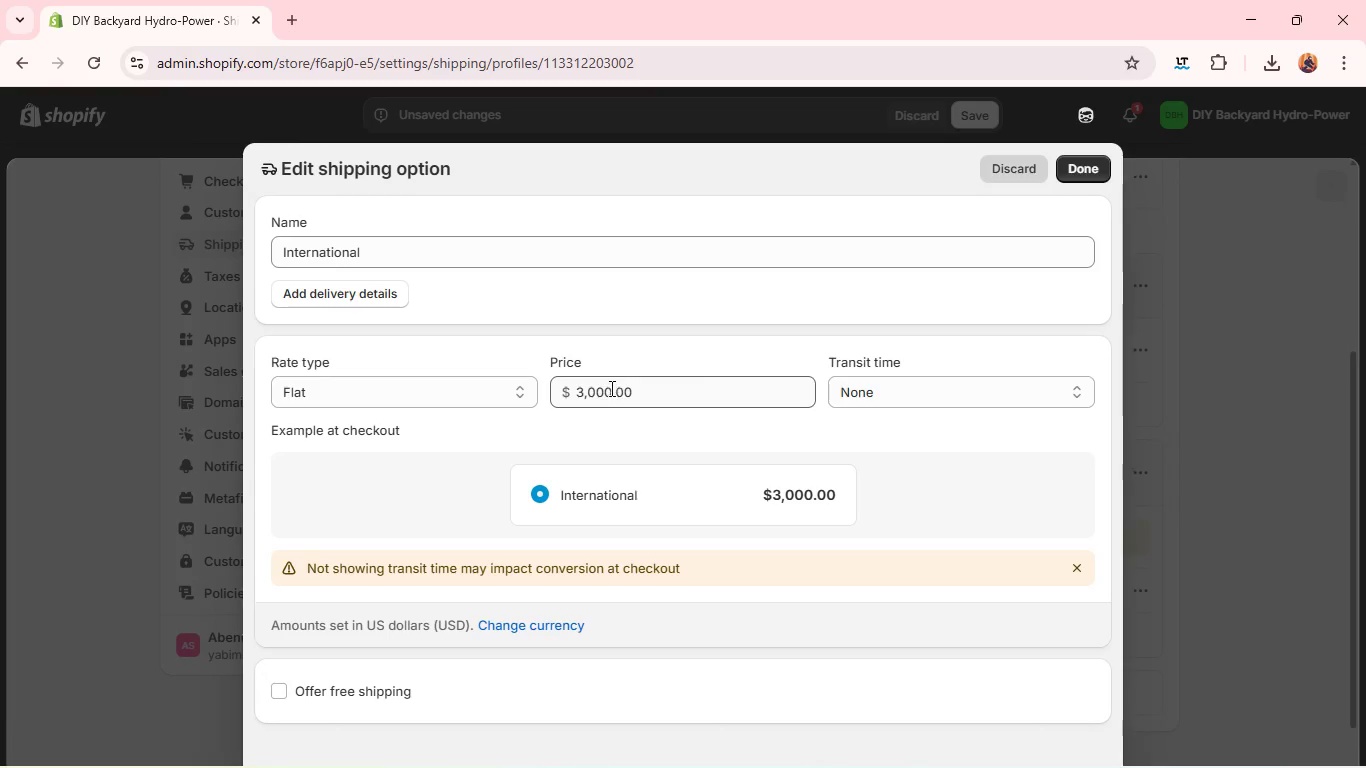 
double_click([603, 395])
 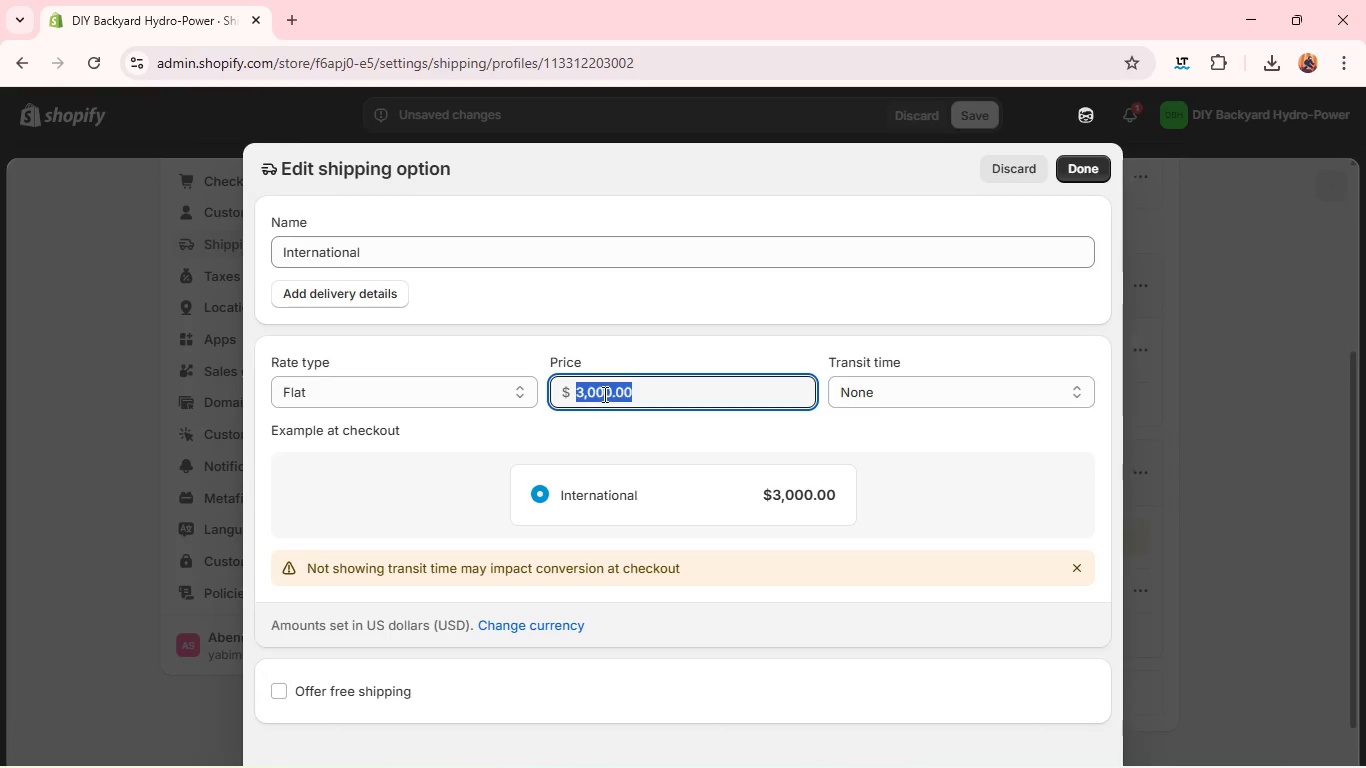 
triple_click([603, 395])
 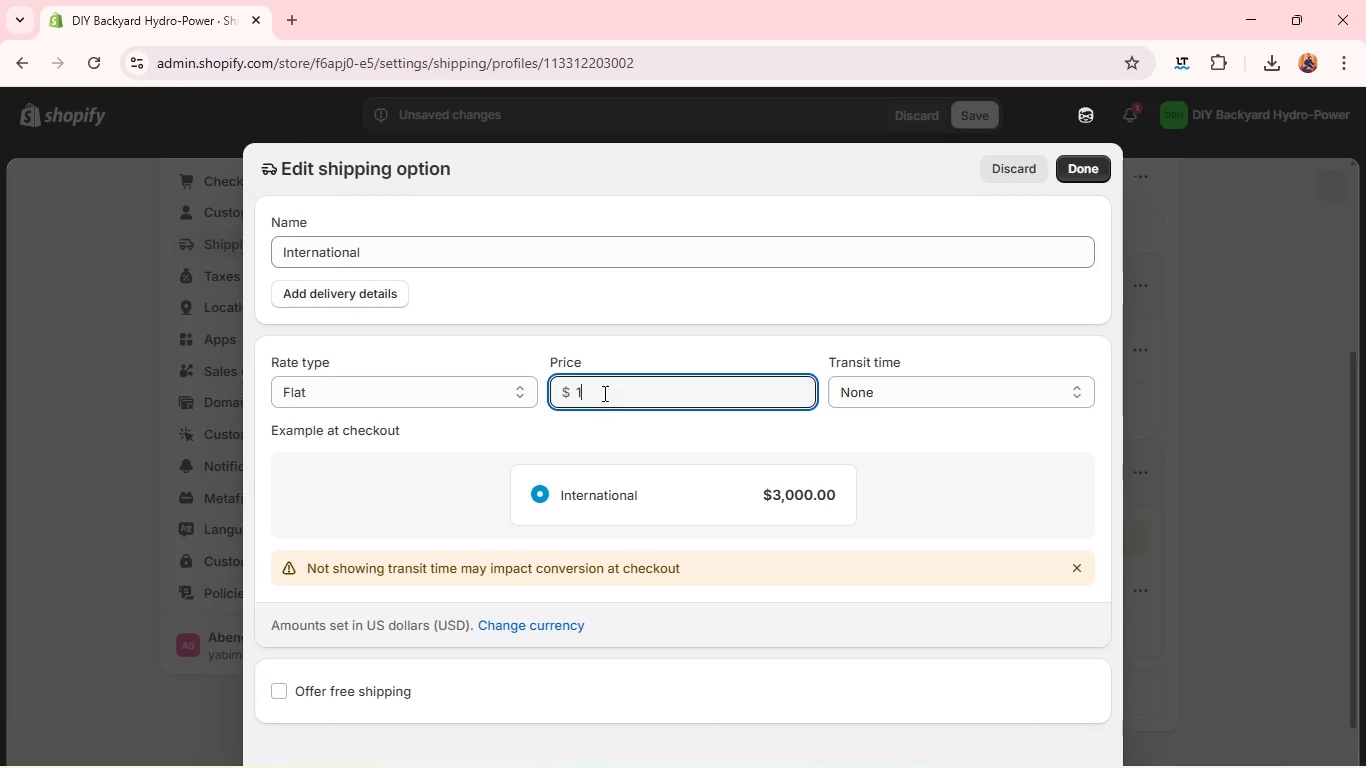 
type(10)
 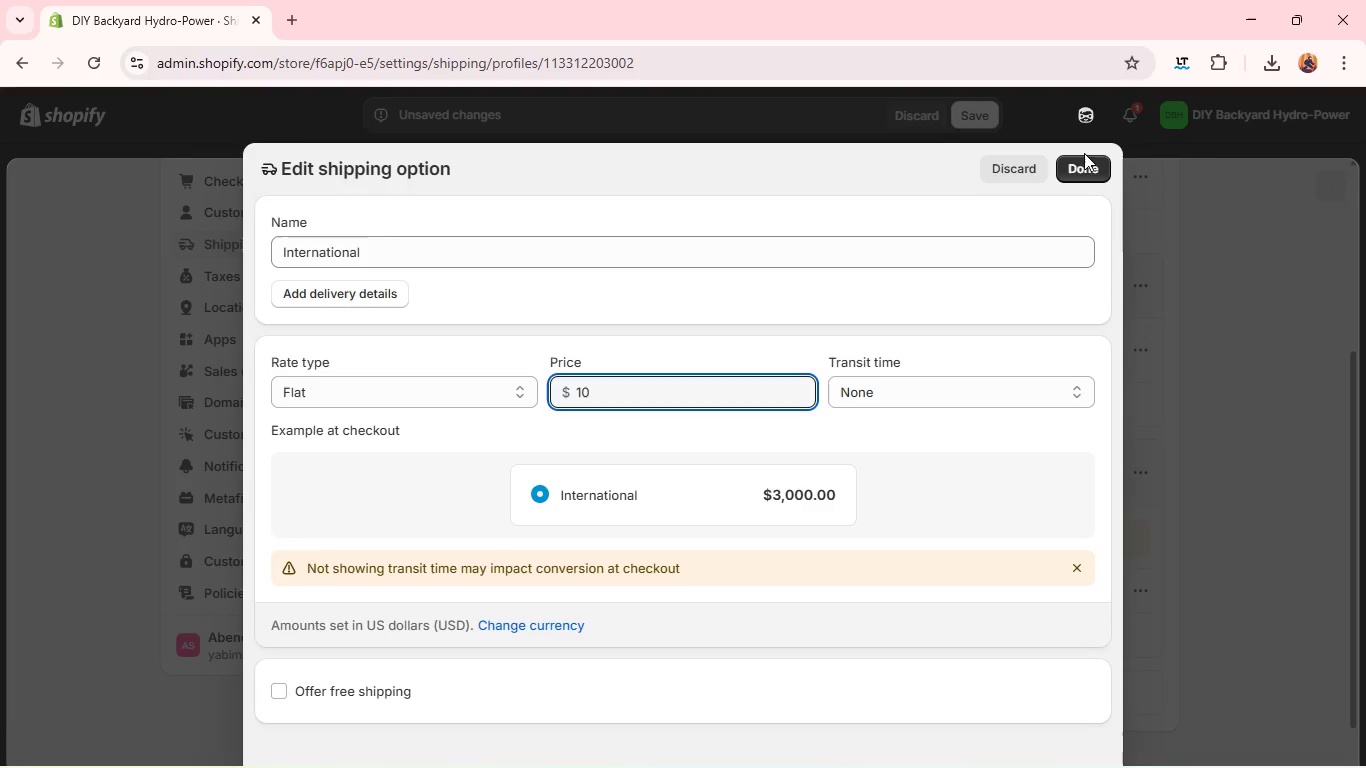 
left_click_drag(start_coordinate=[1084, 153], to_coordinate=[1079, 160])
 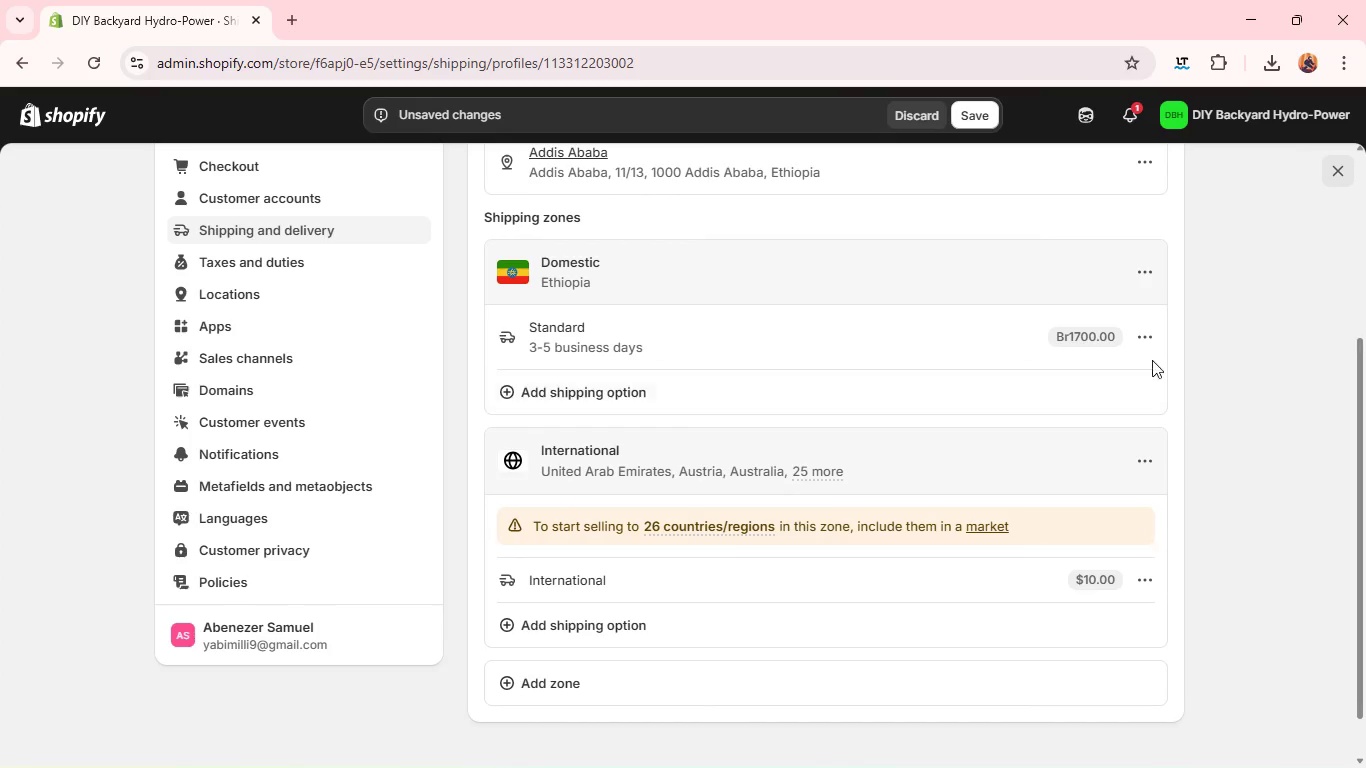 
left_click([1144, 327])
 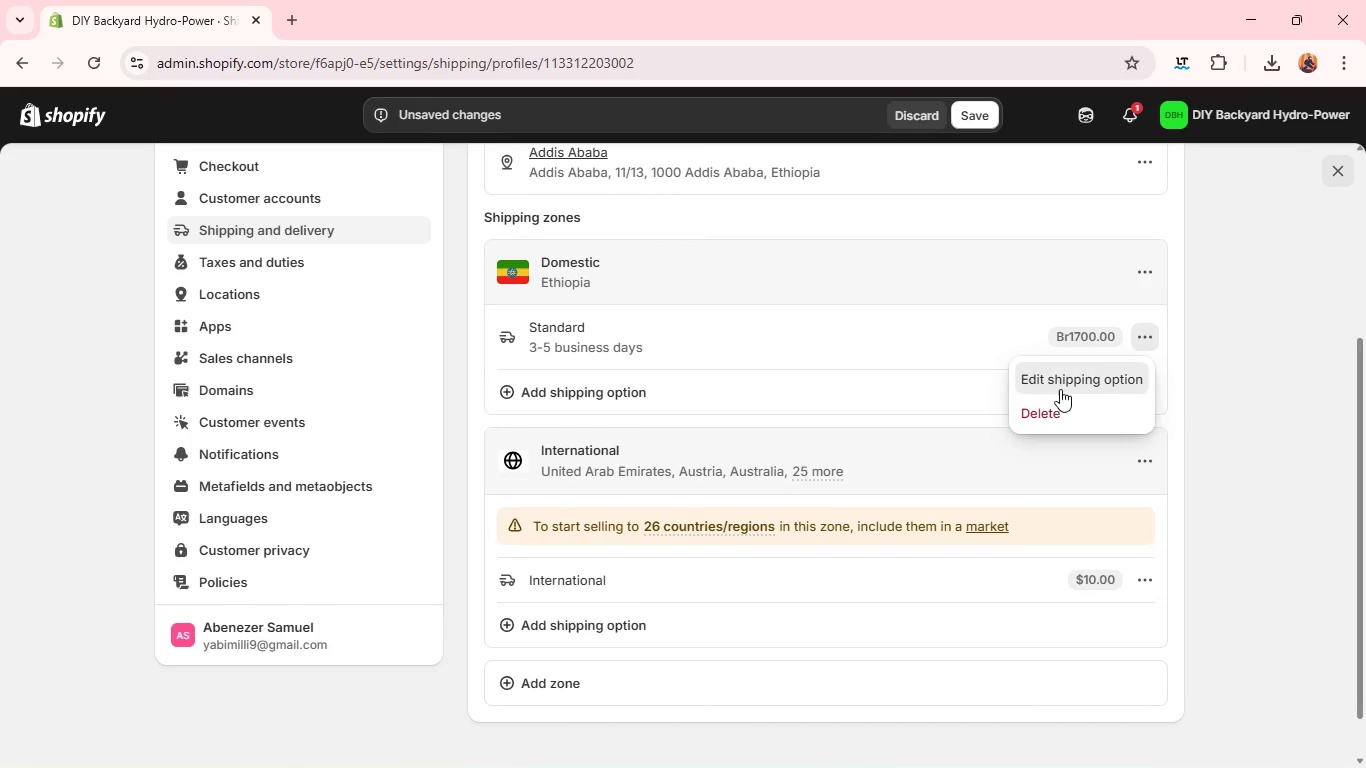 
left_click([1060, 389])
 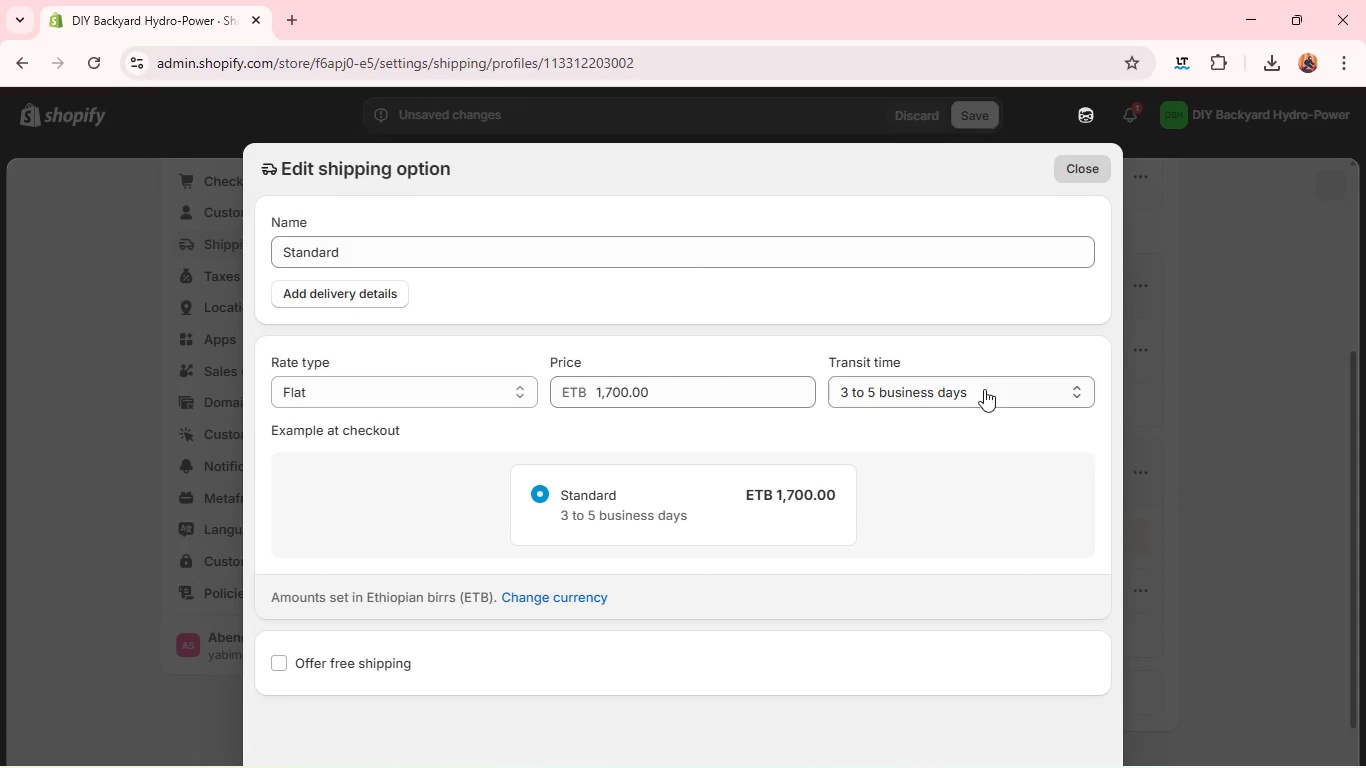 
left_click([592, 598])
 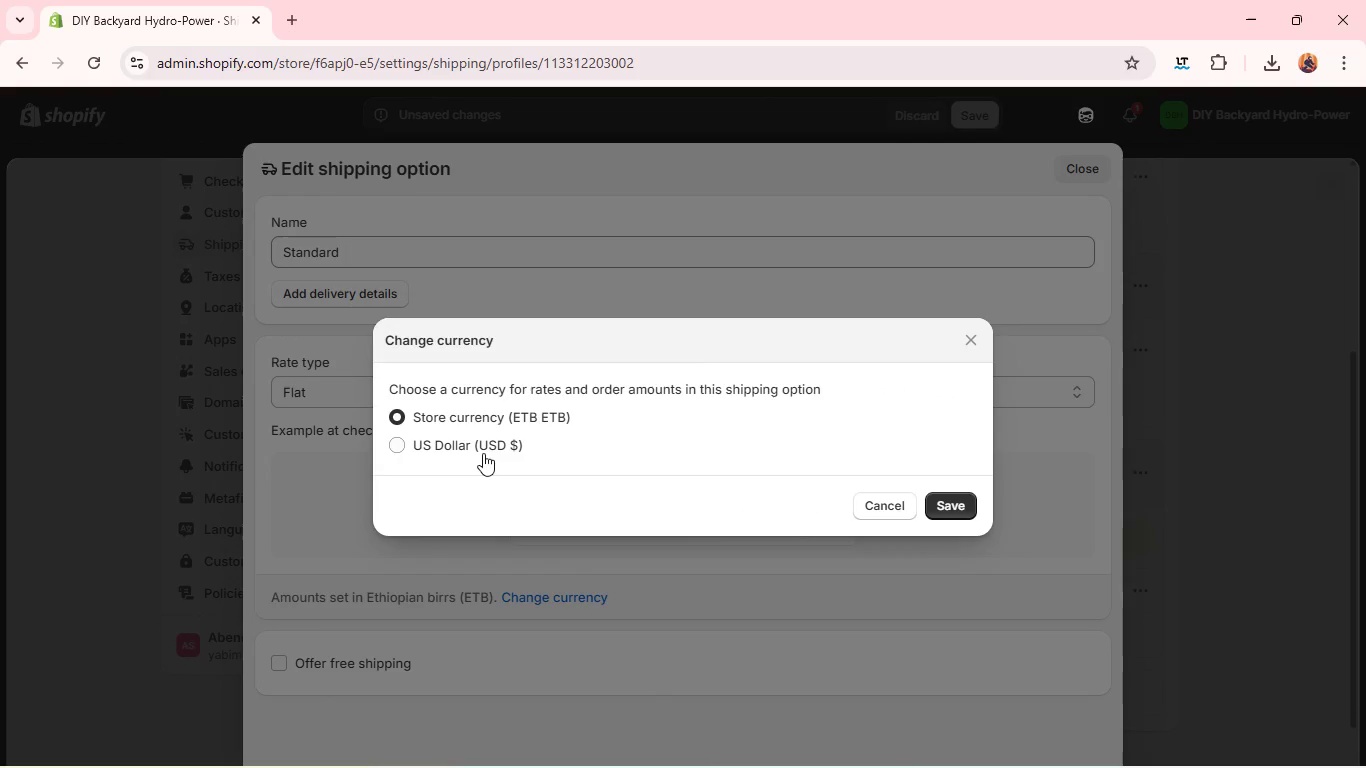 
left_click([483, 453])
 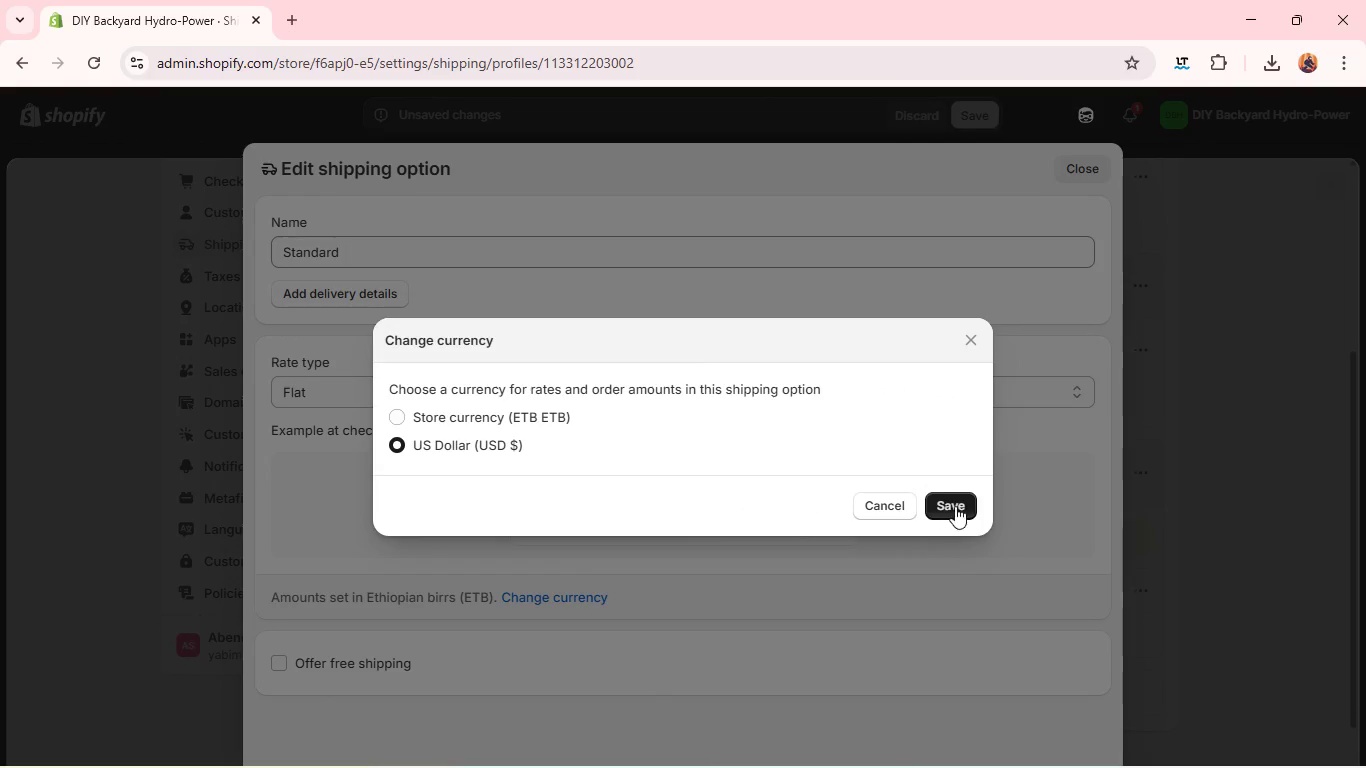 
mouse_move([936, 484])
 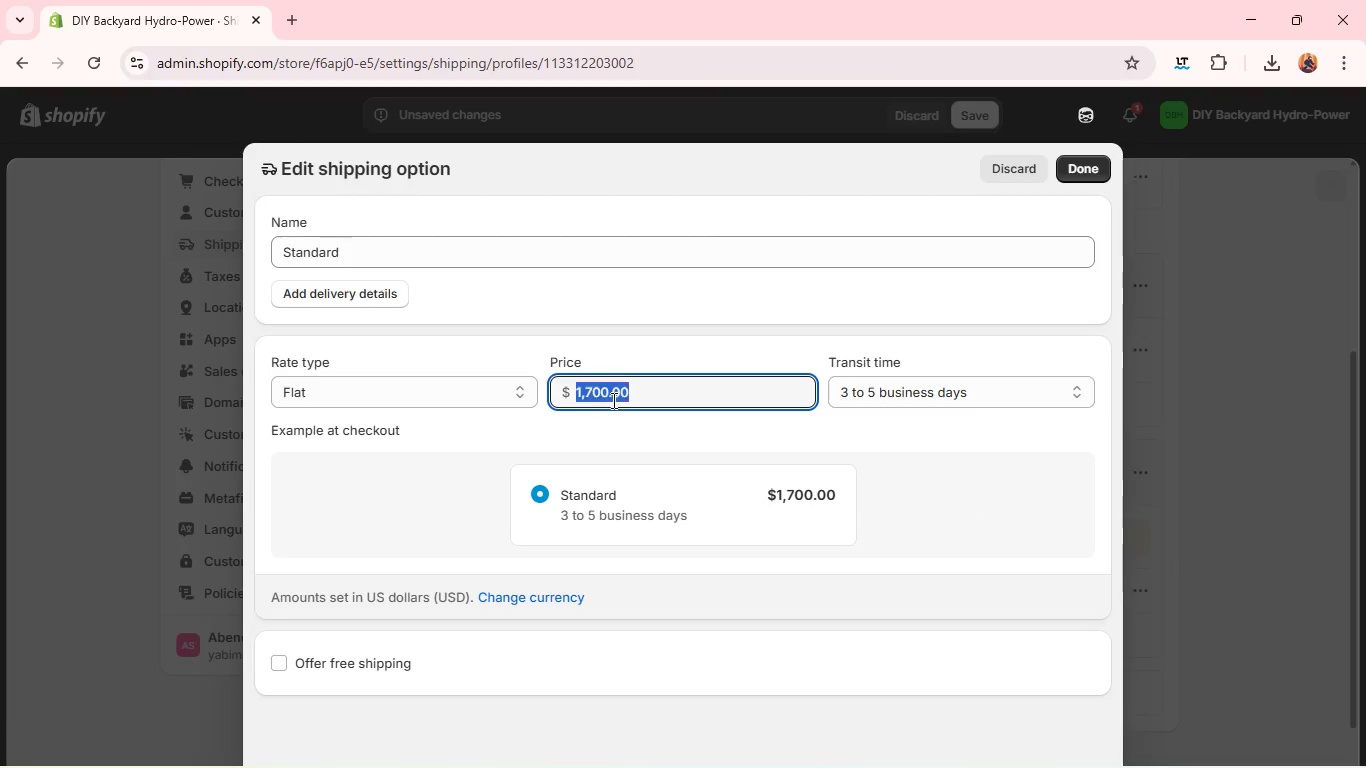 
double_click([612, 400])
 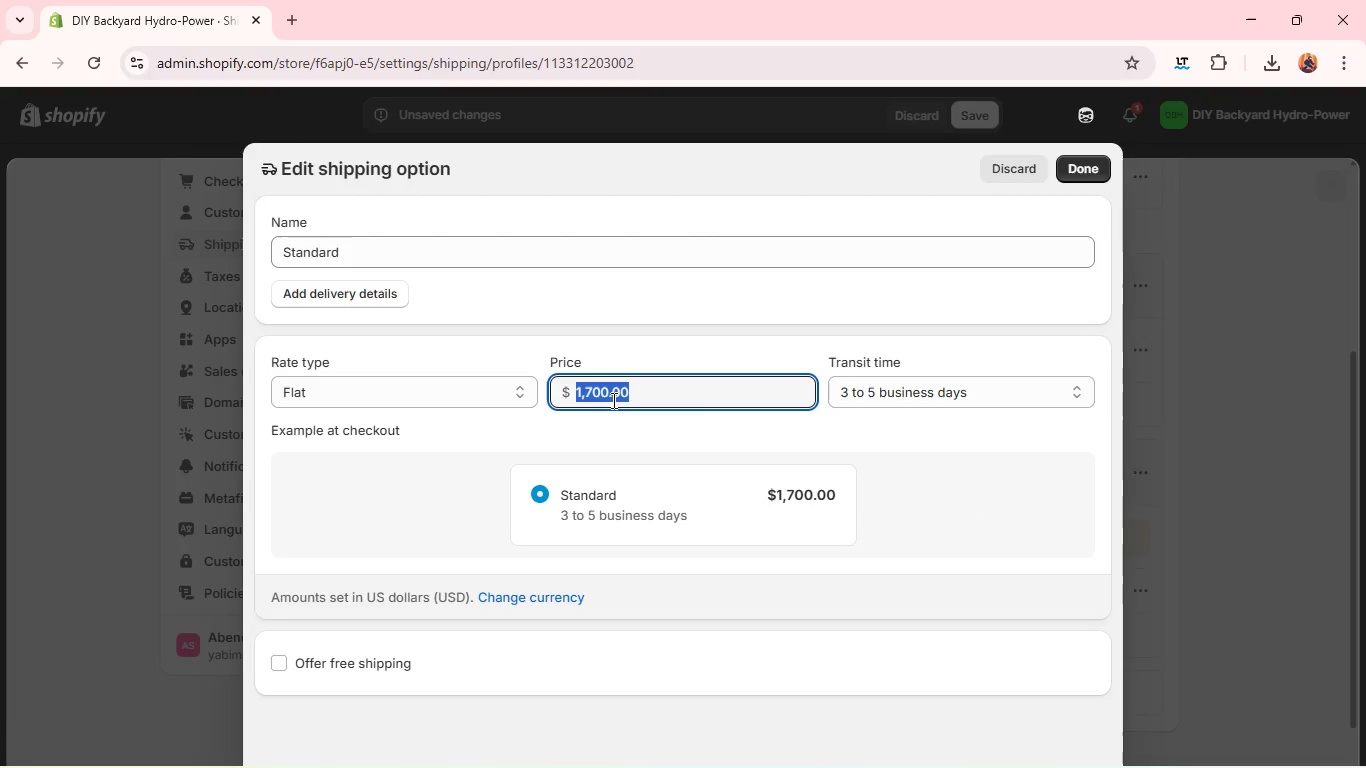 
triple_click([612, 400])
 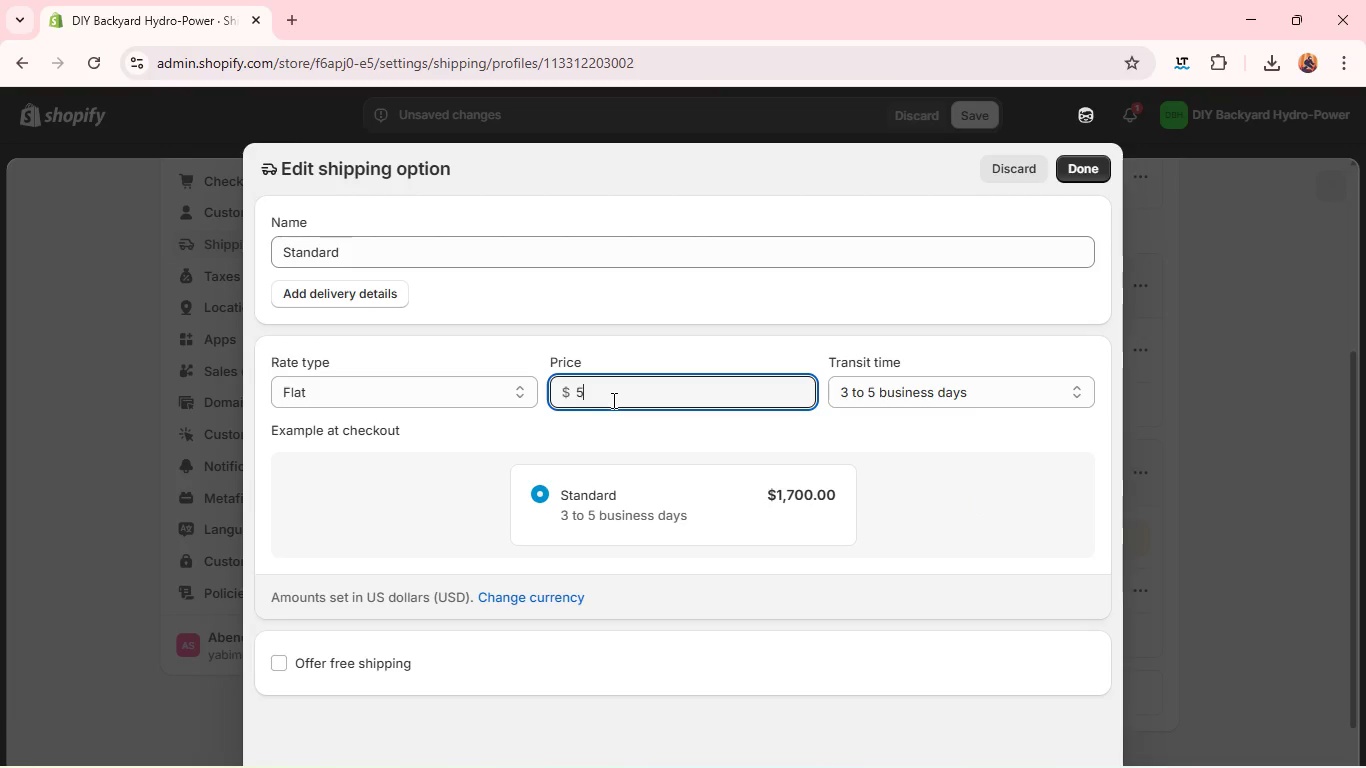 
key(5)
 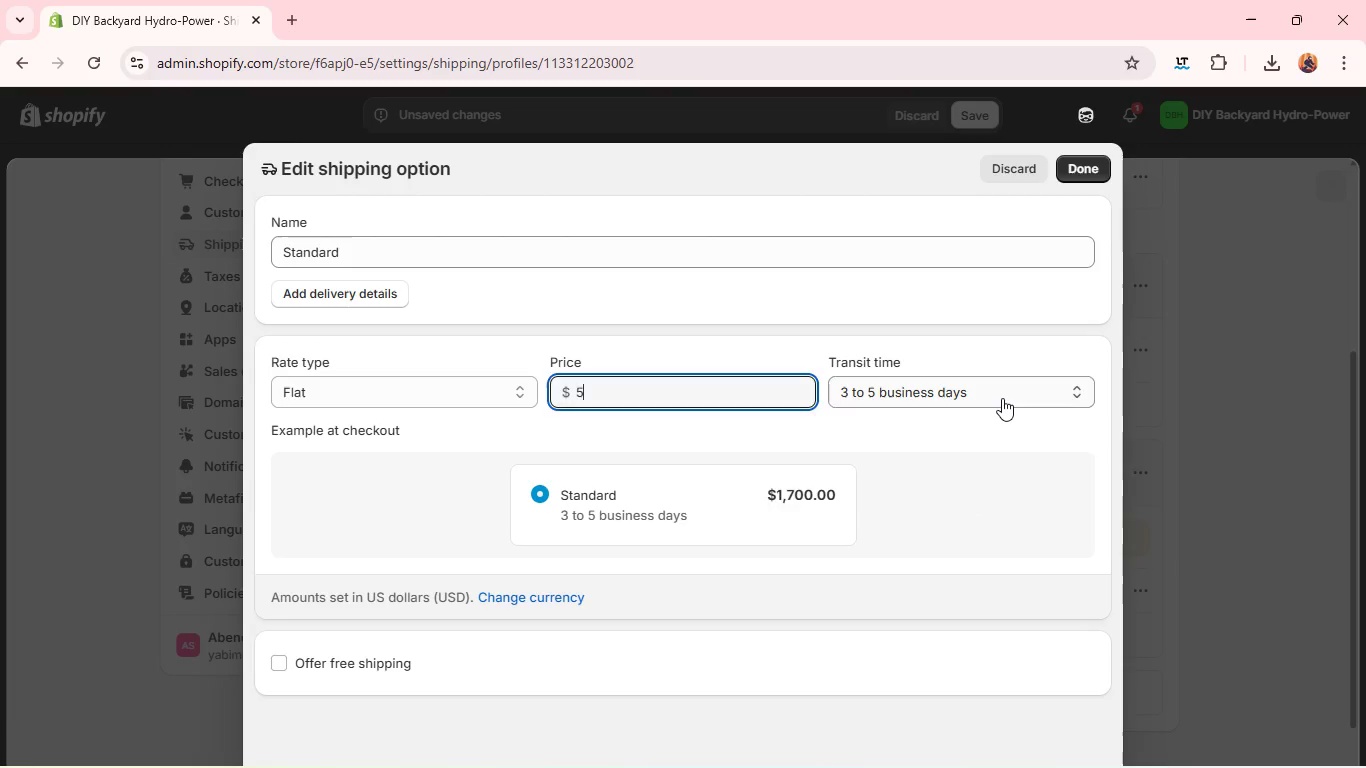 
left_click([1002, 398])
 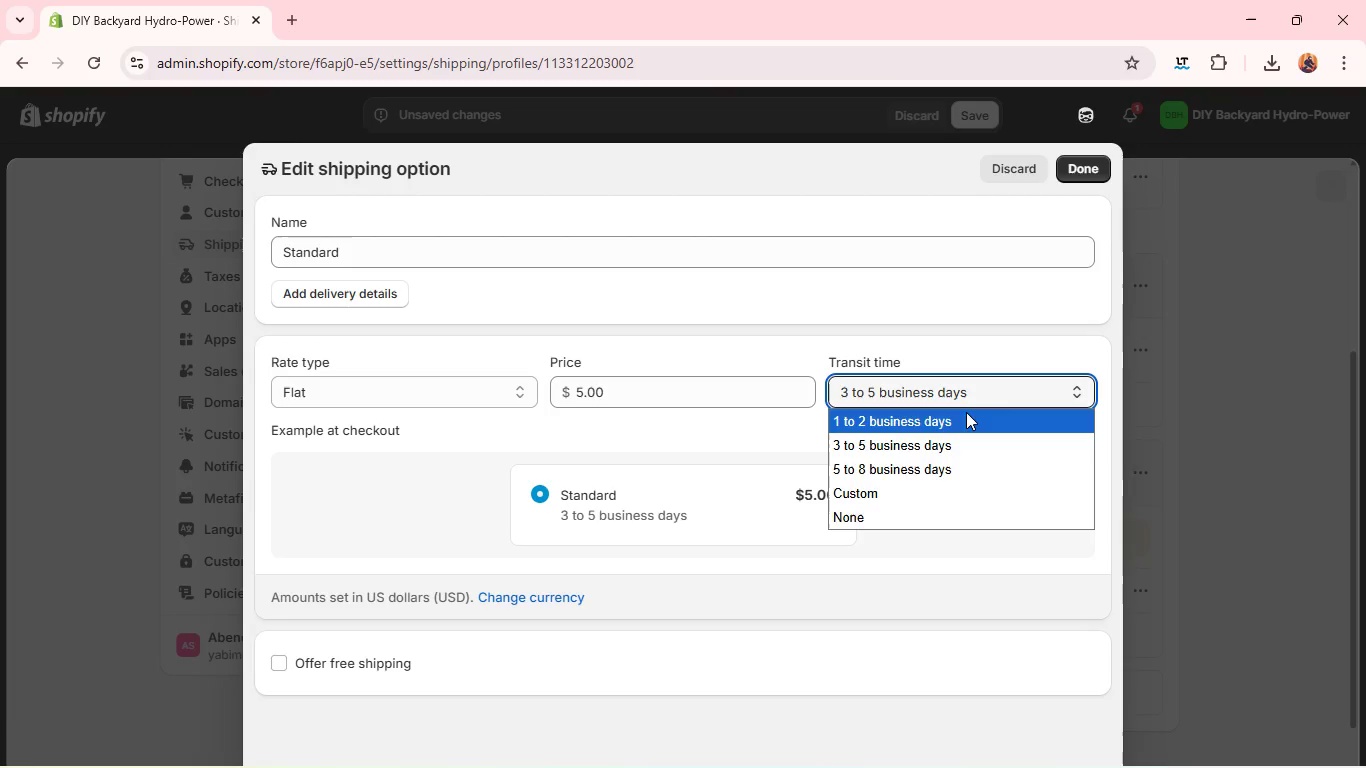 
left_click([966, 412])
 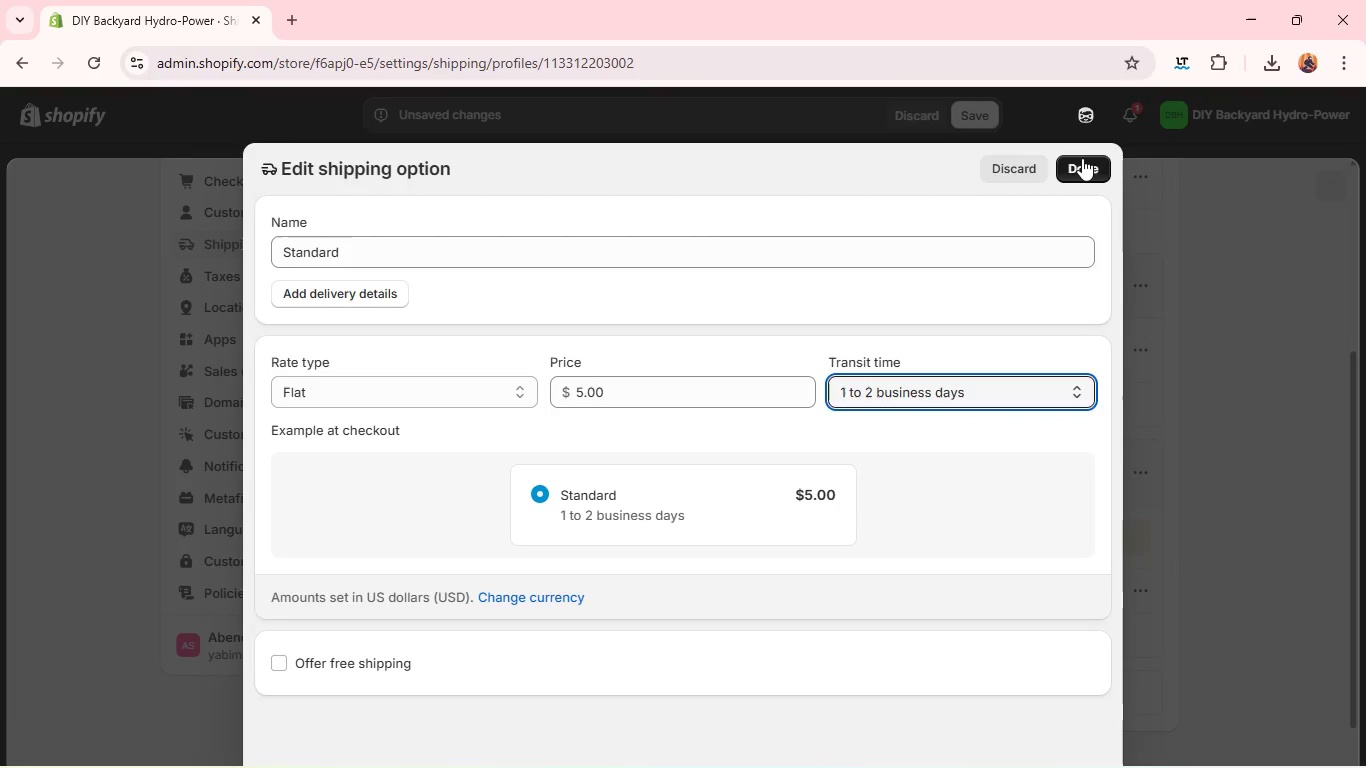 
left_click([1082, 158])
 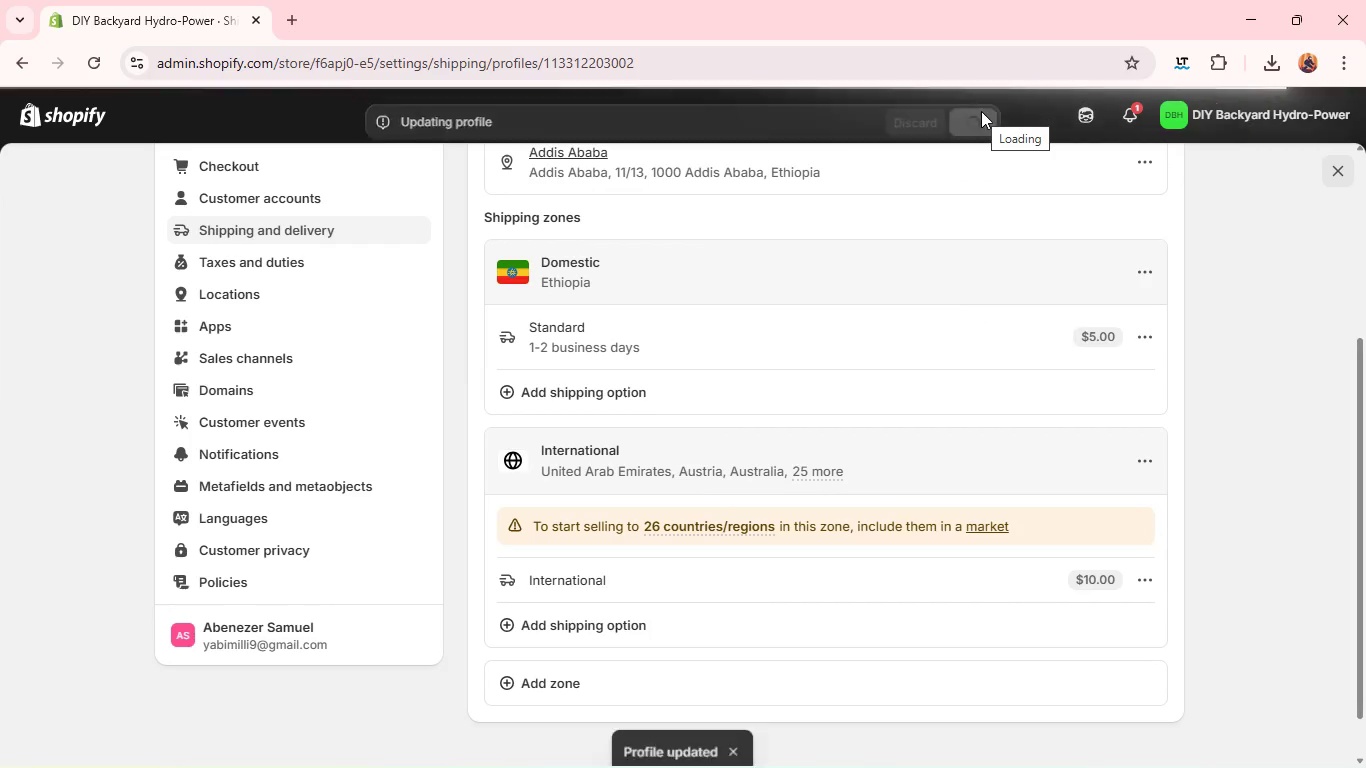 
wait(6.23)
 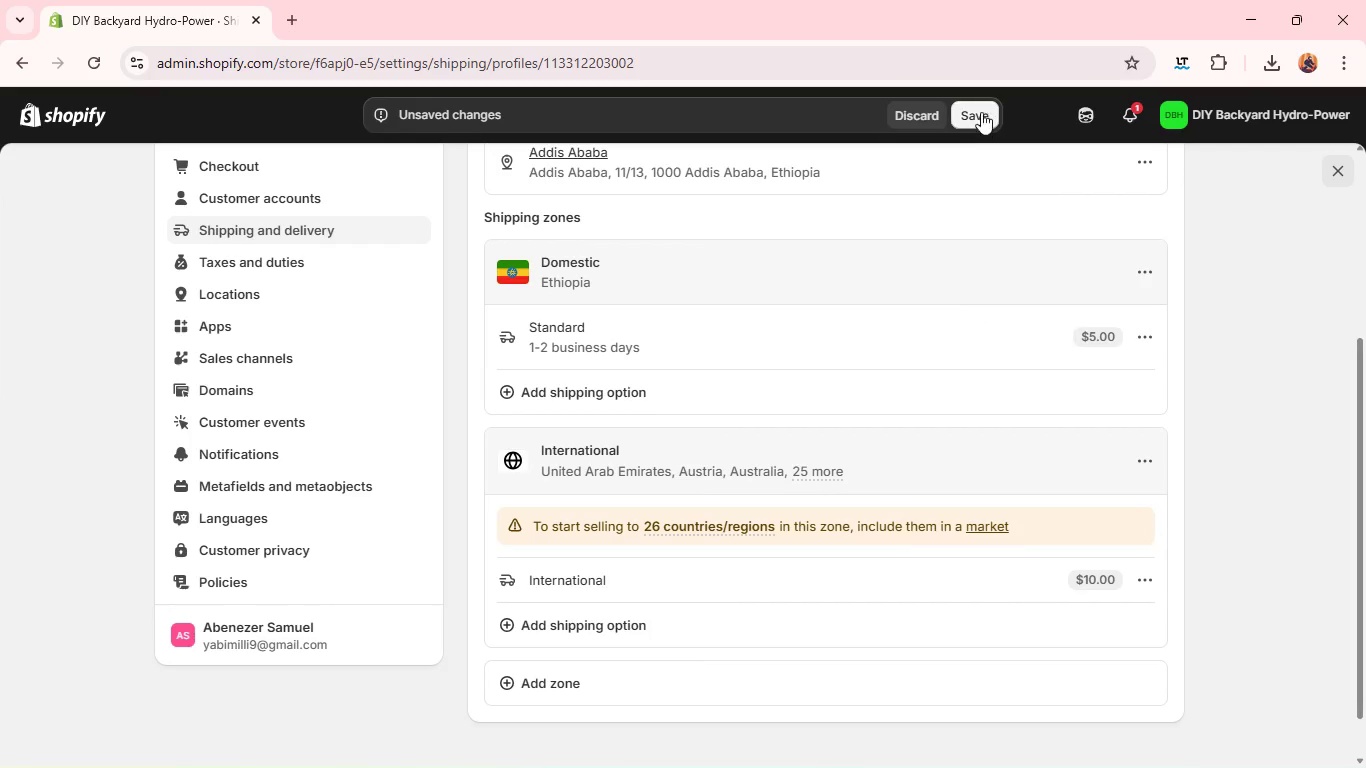 
left_click([1335, 166])
 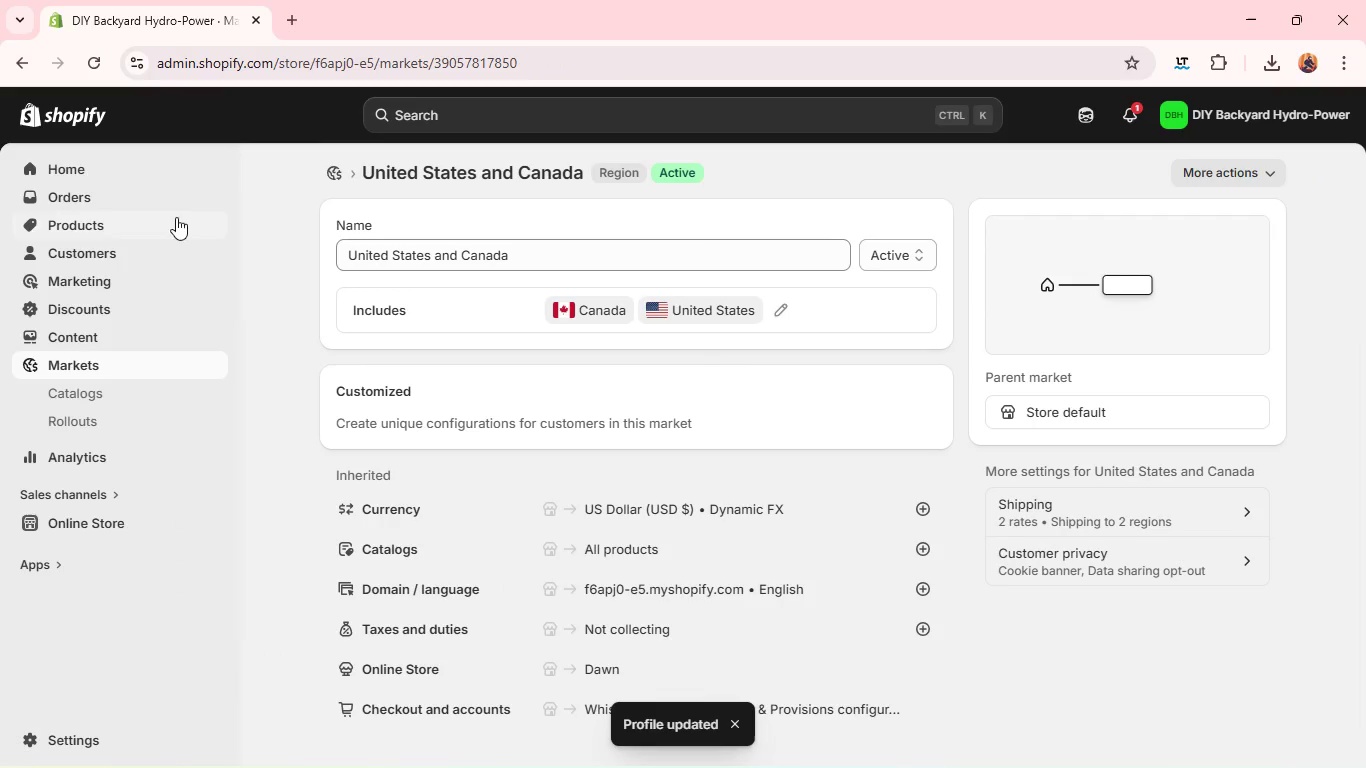 
left_click([104, 228])
 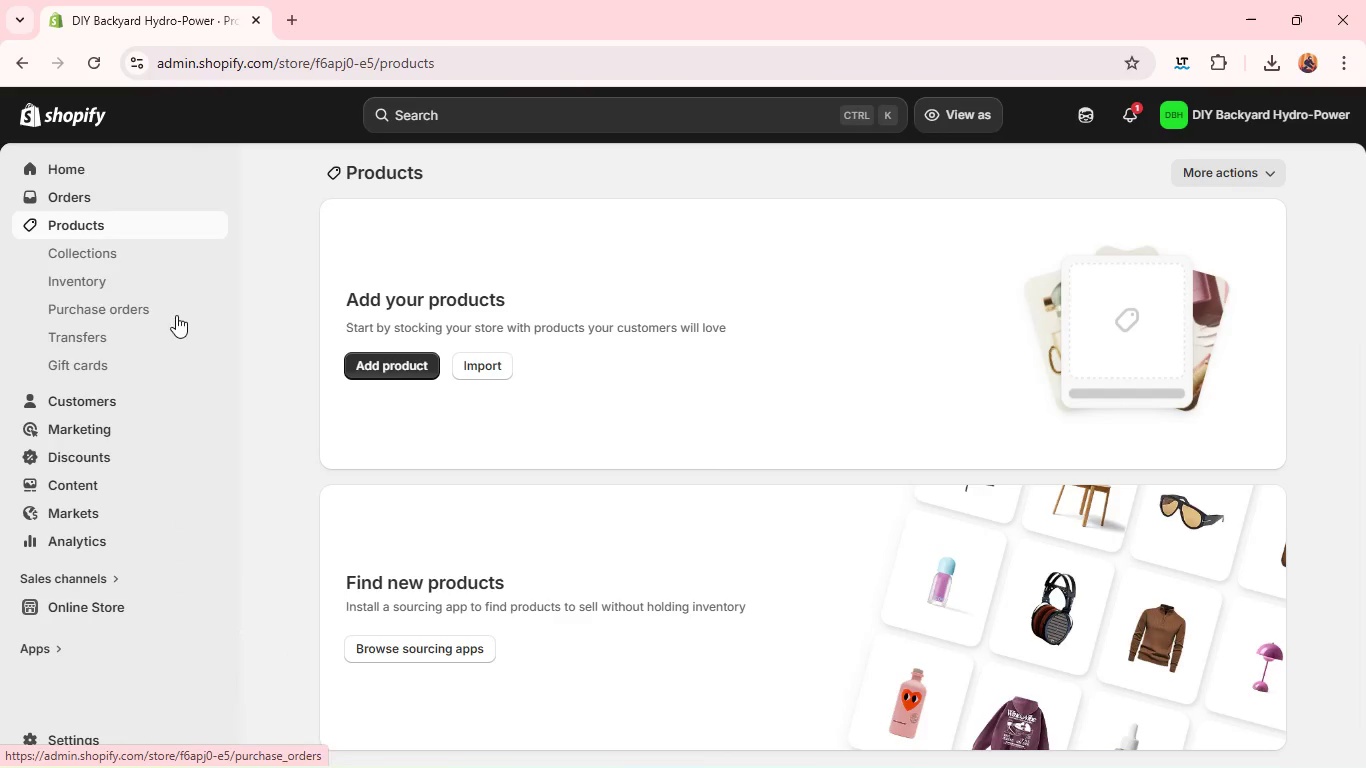 
wait(5.06)
 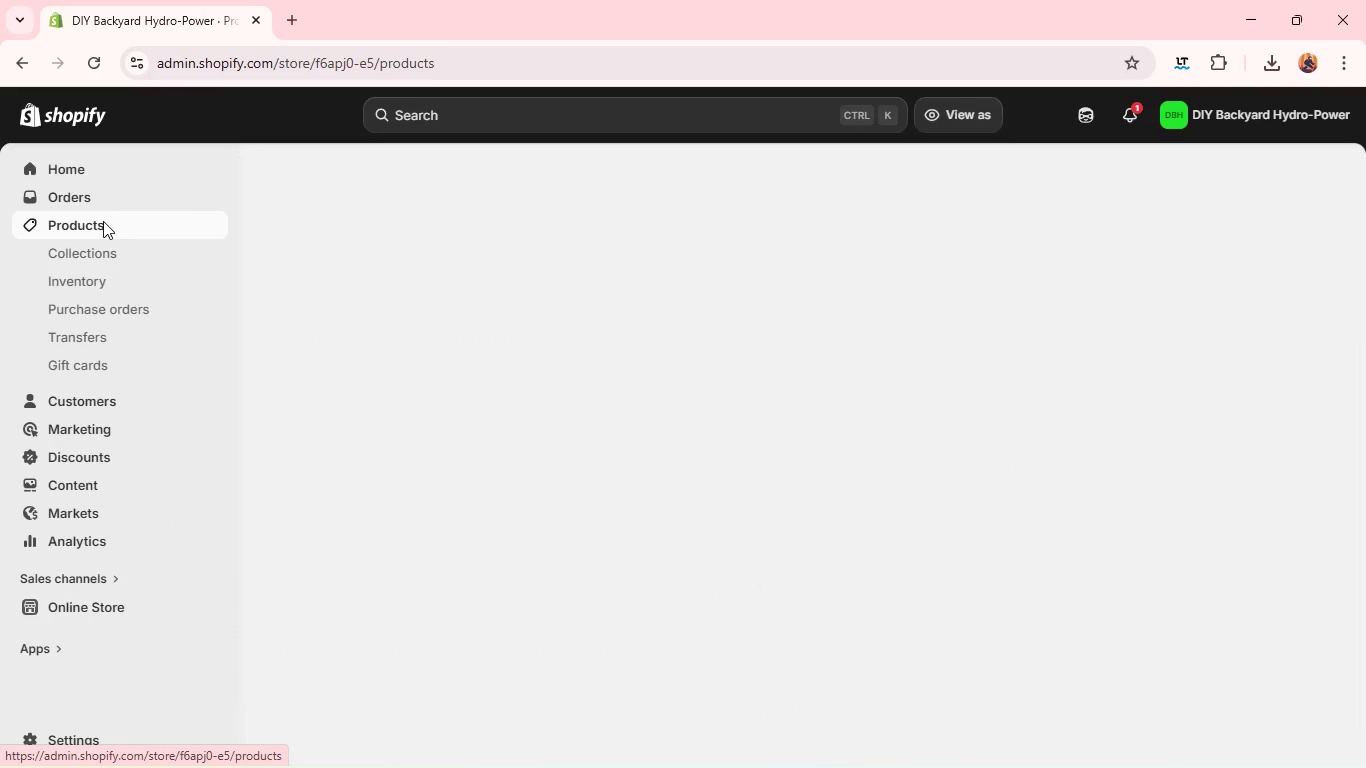 
left_click([387, 354])
 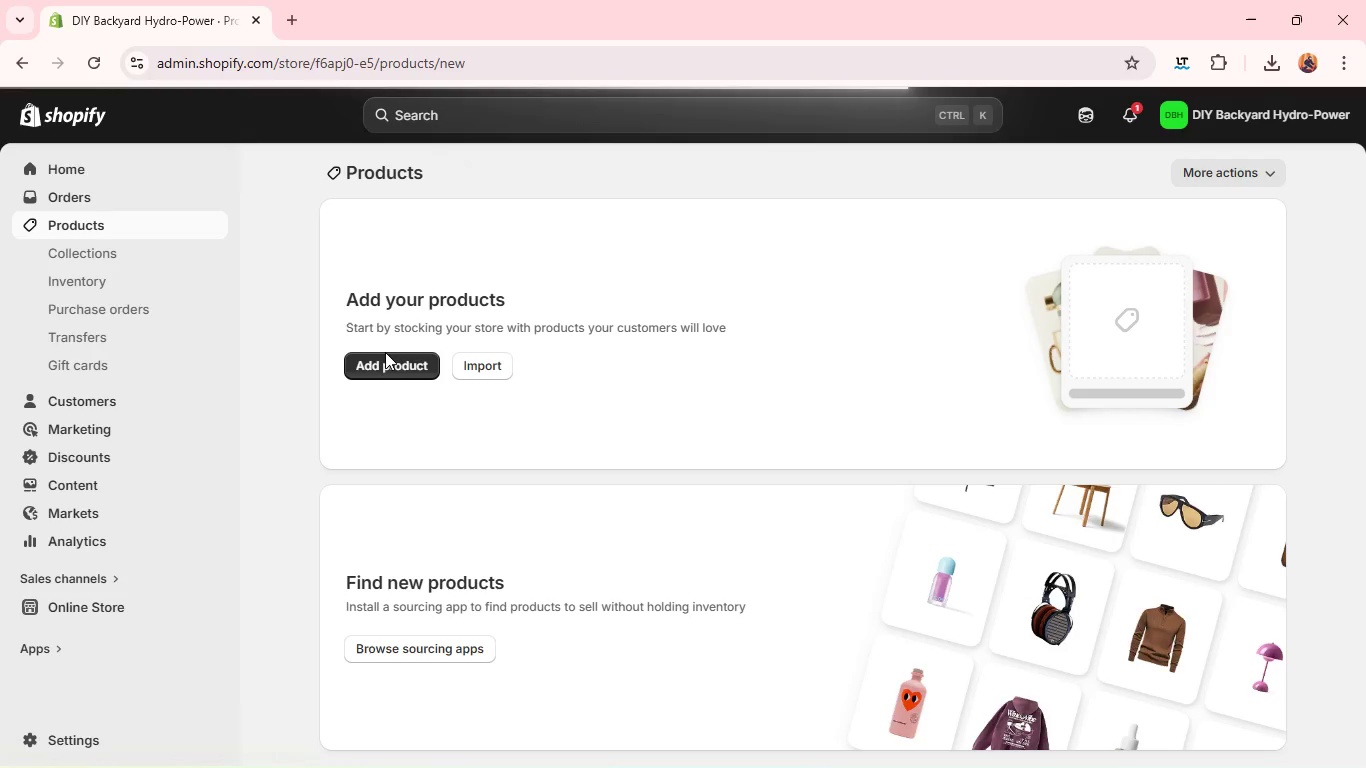 
wait(8.31)
 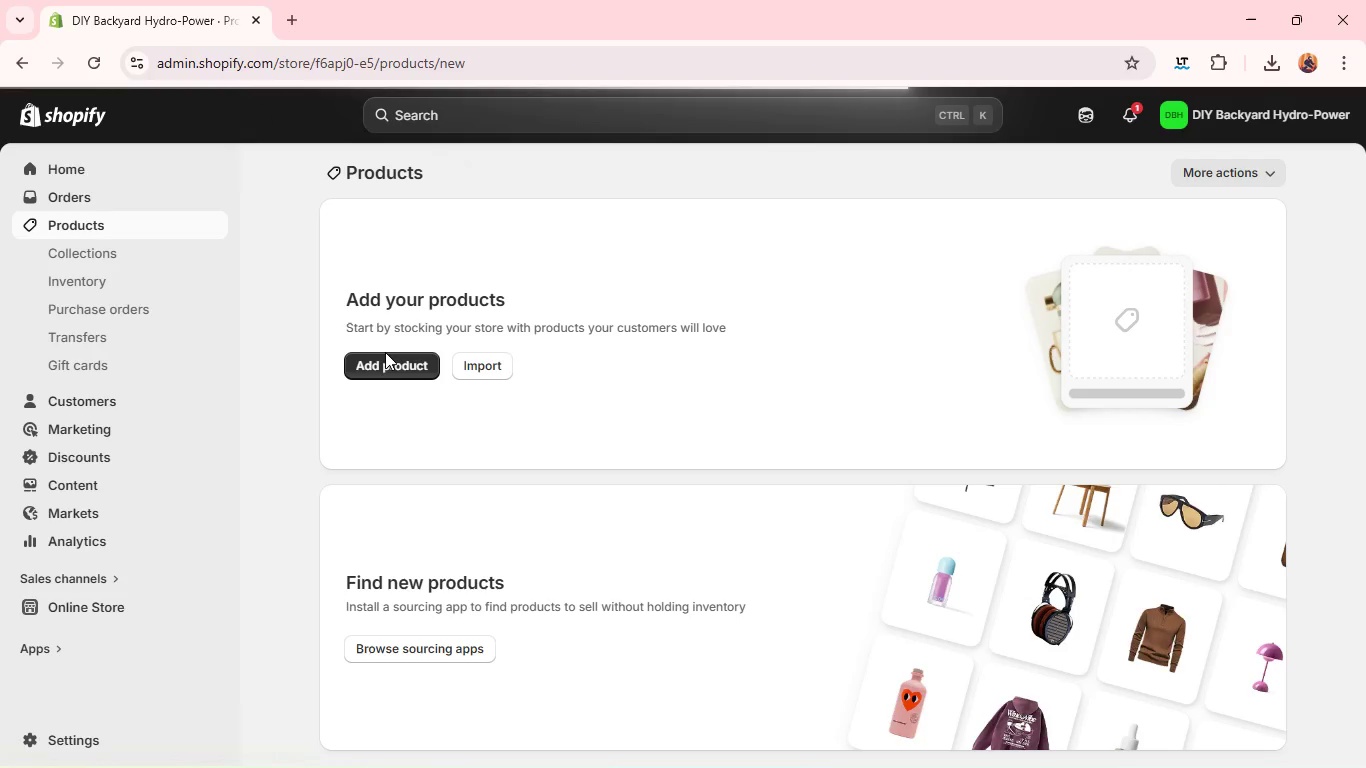 
left_click([424, 253])
 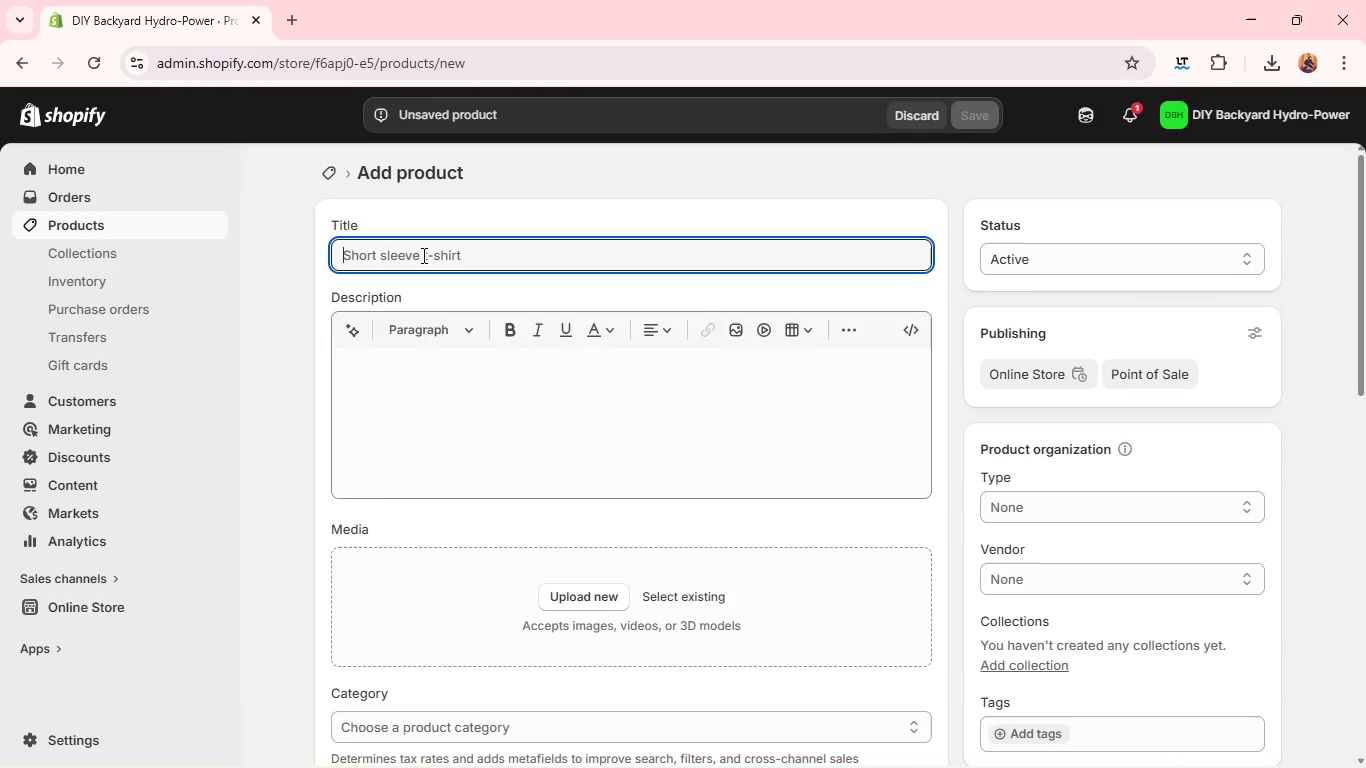 
type(Stream-S)
 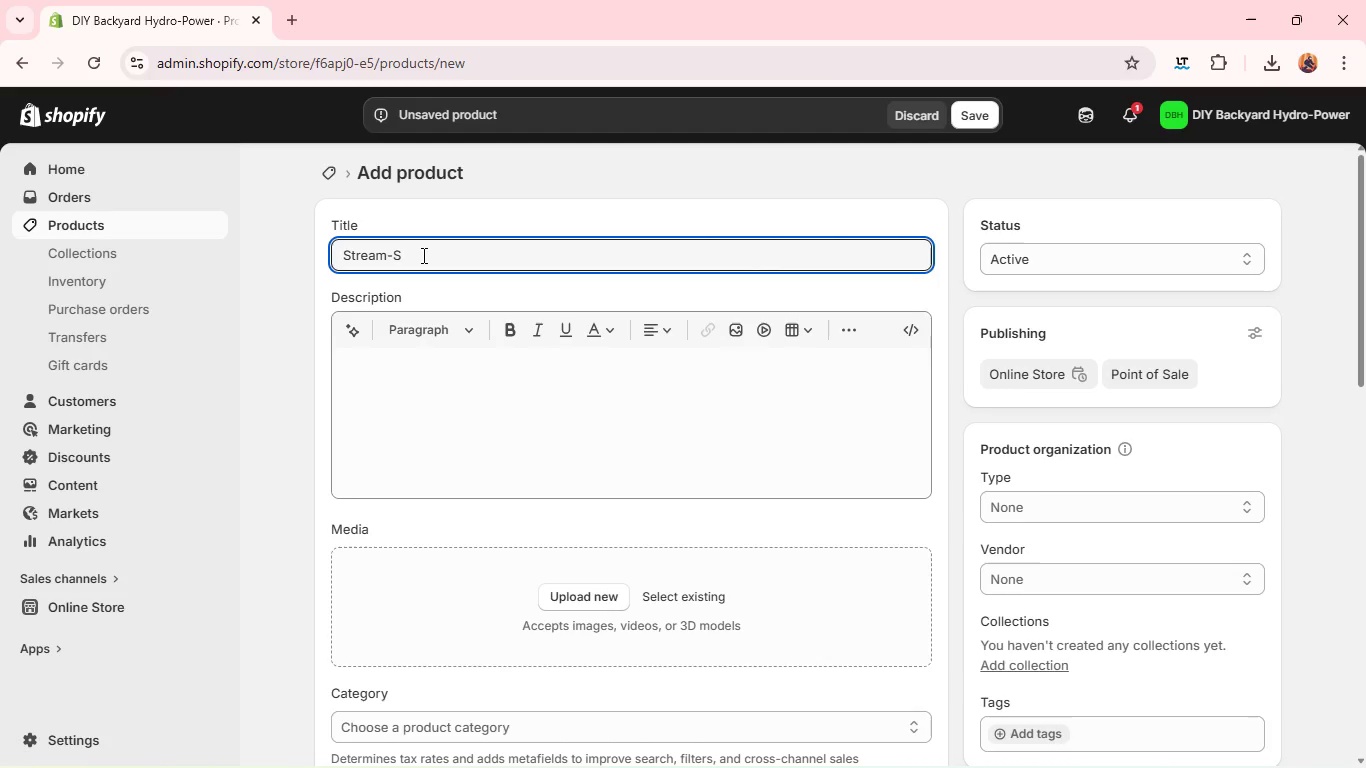 
hold_key(key=ShiftLeft, duration=0.84)
 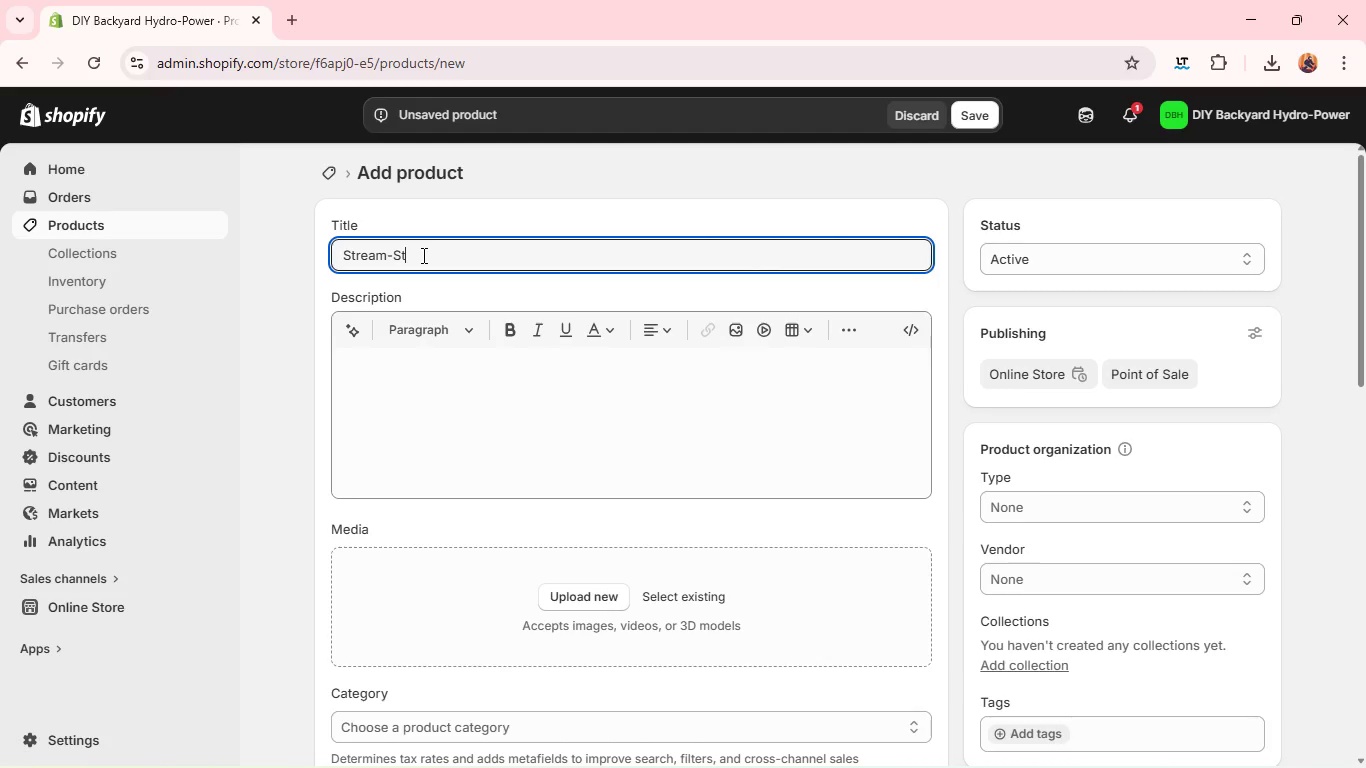 
type(tarter Kit)
 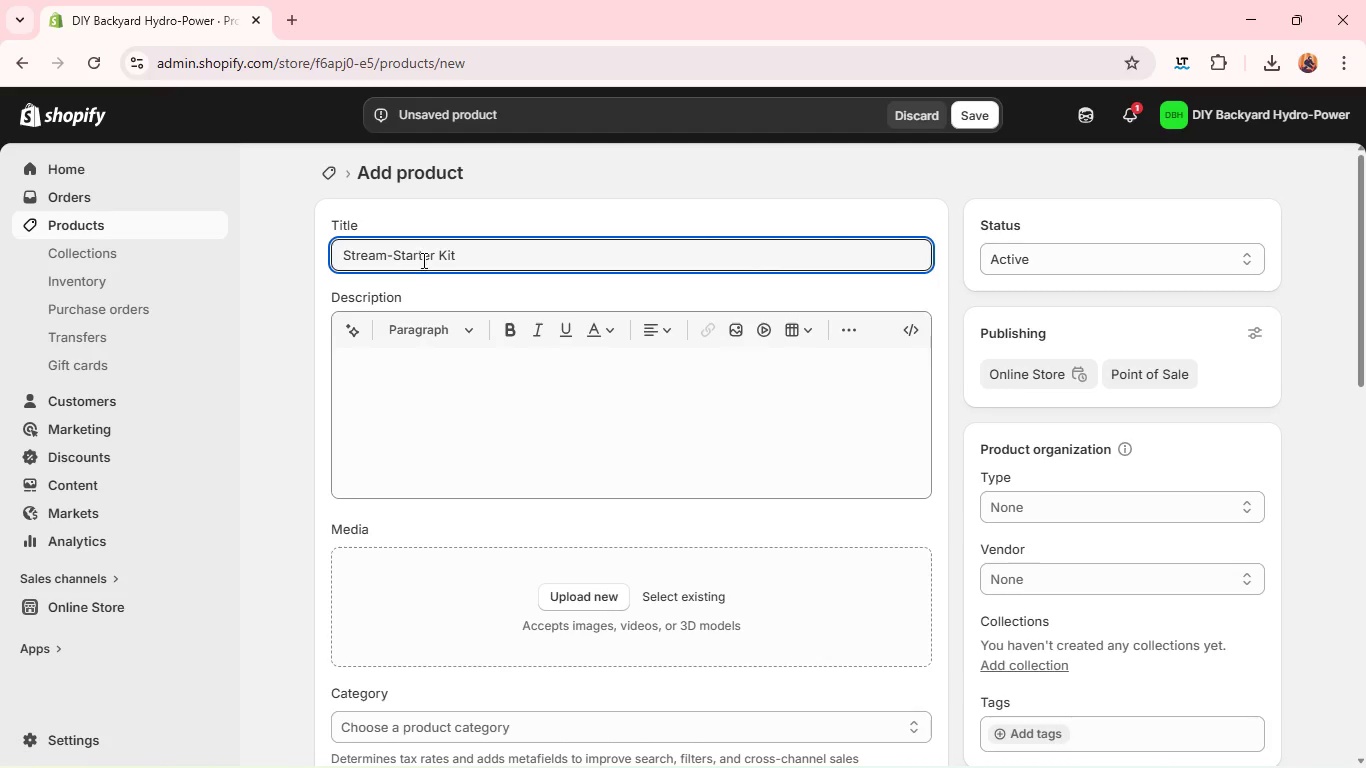 
key(Control+A)
 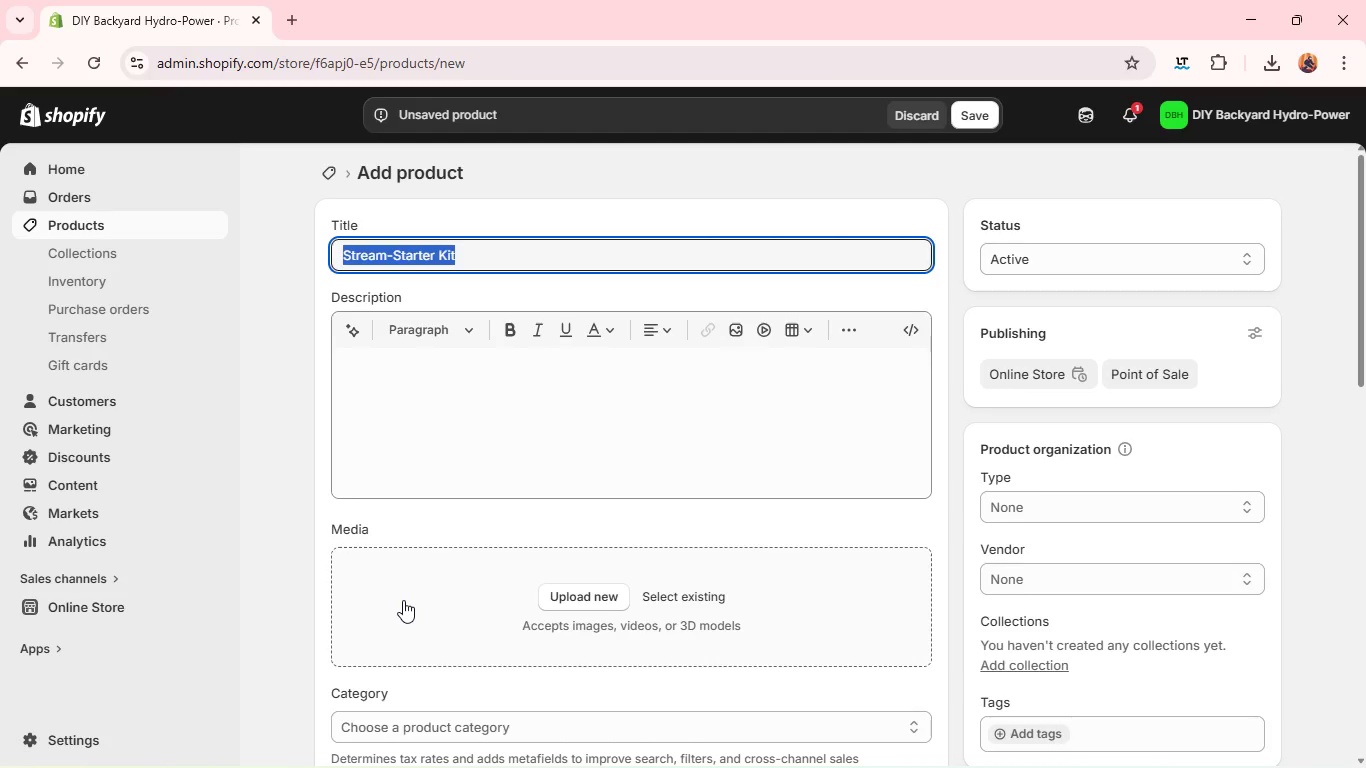 
key(Control+C)
 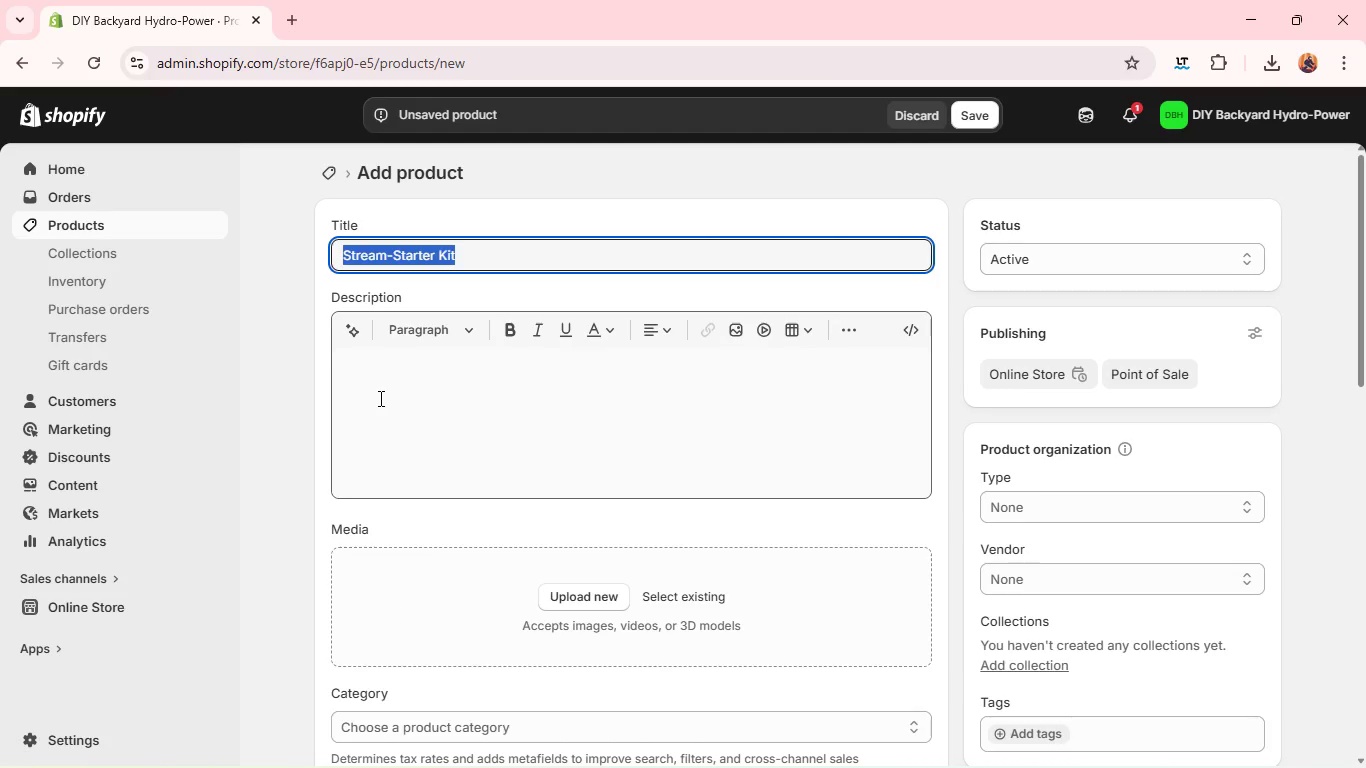 
left_click([379, 398])
 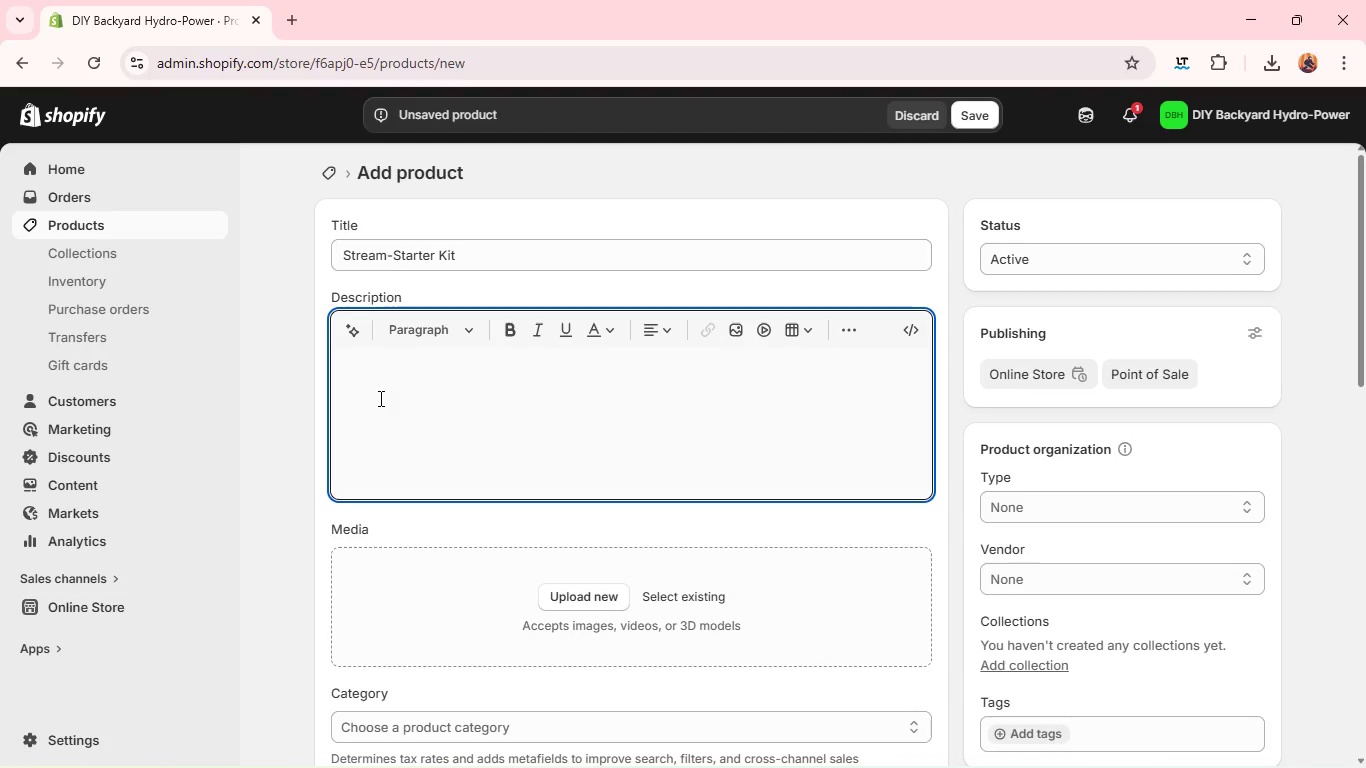 
key(Control+V)
 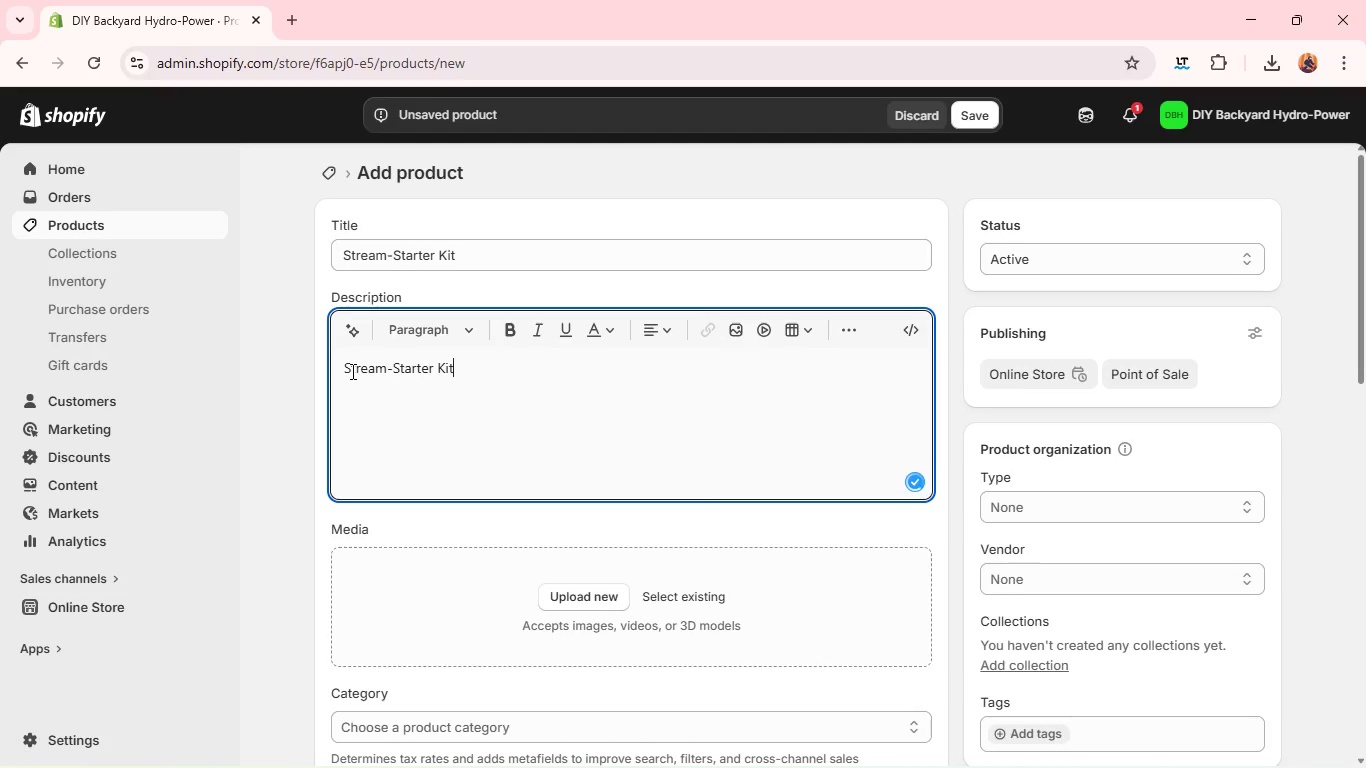 
left_click([351, 371])
 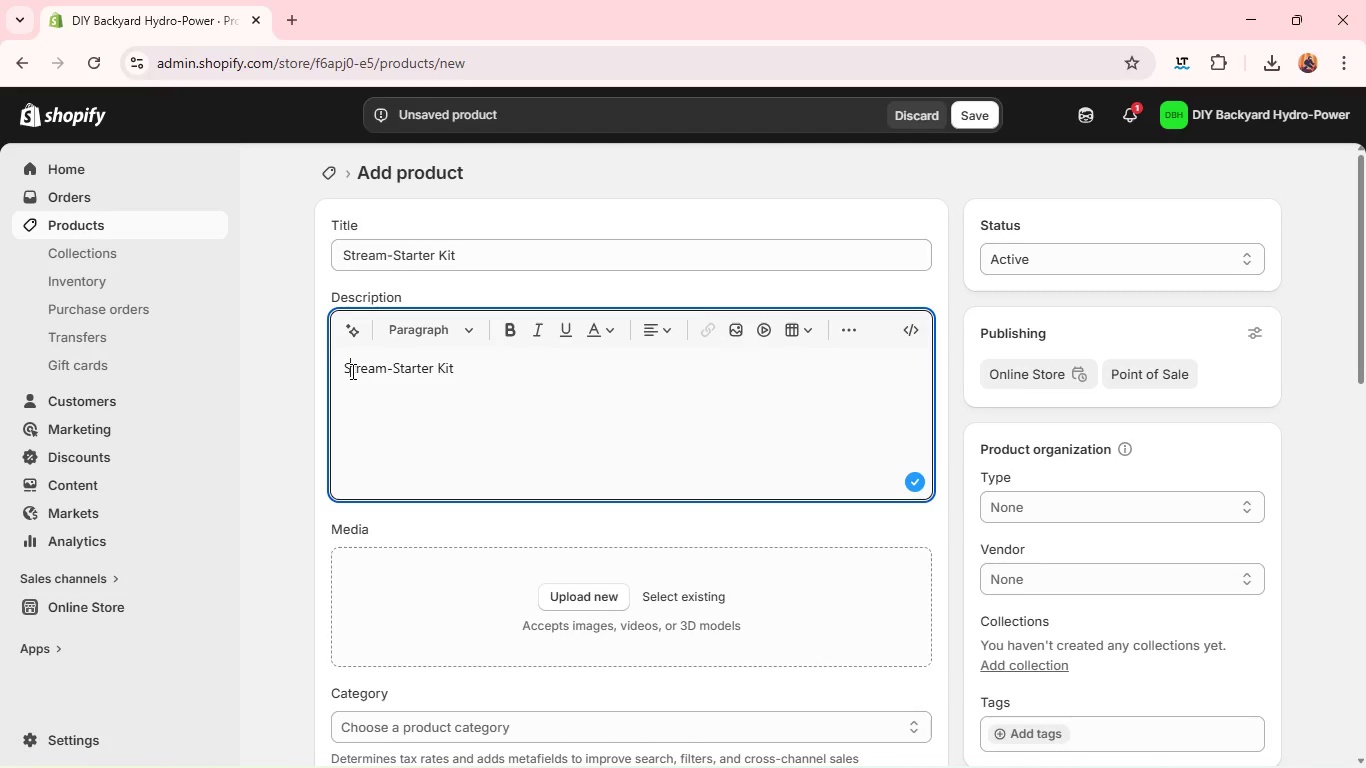 
key(ArrowLeft)
 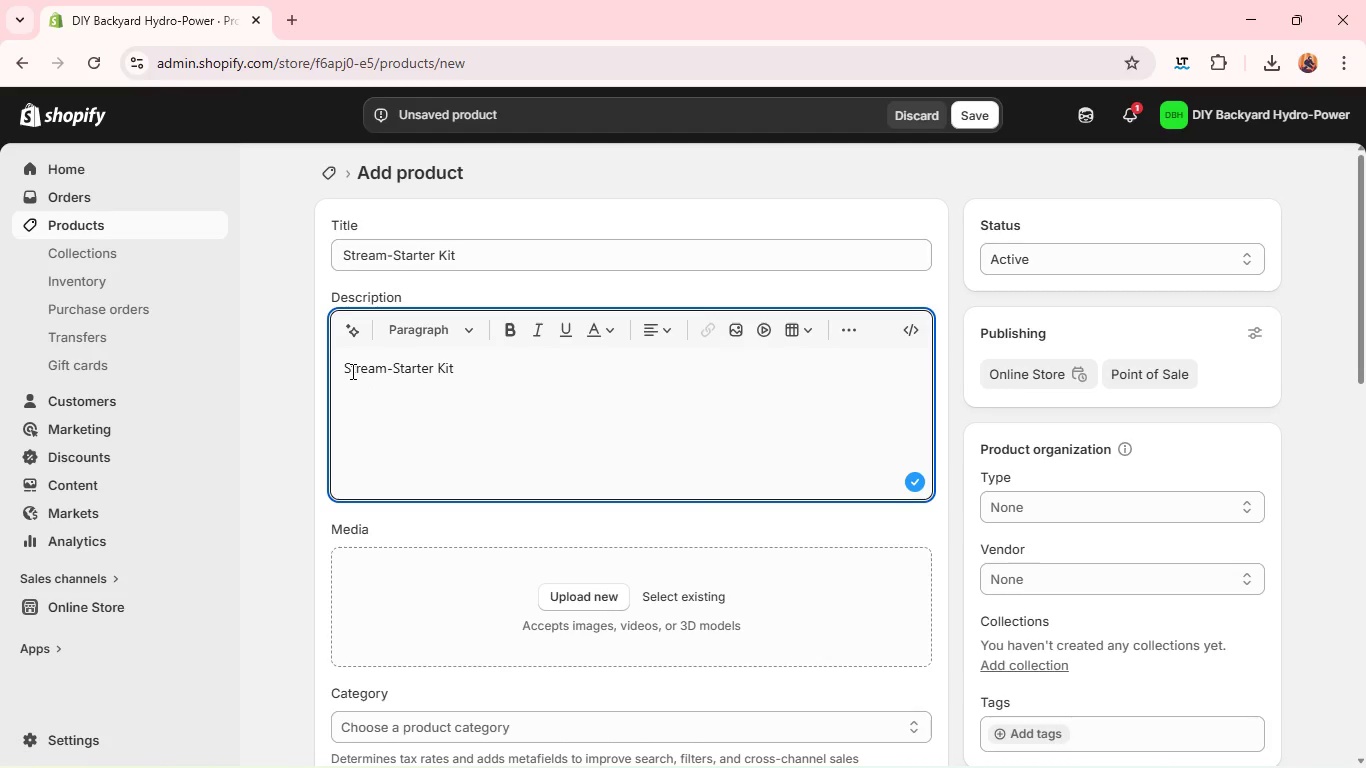 
type(The )
 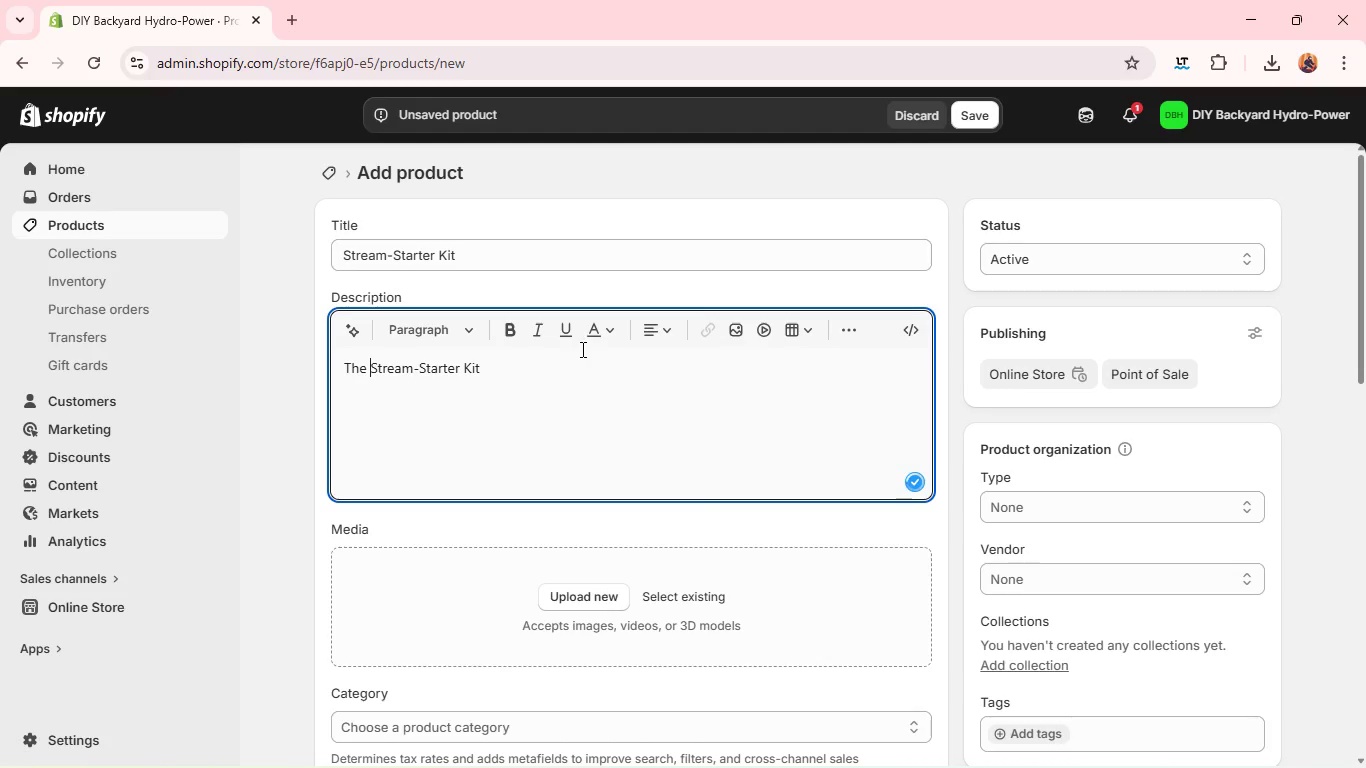 
left_click([581, 349])
 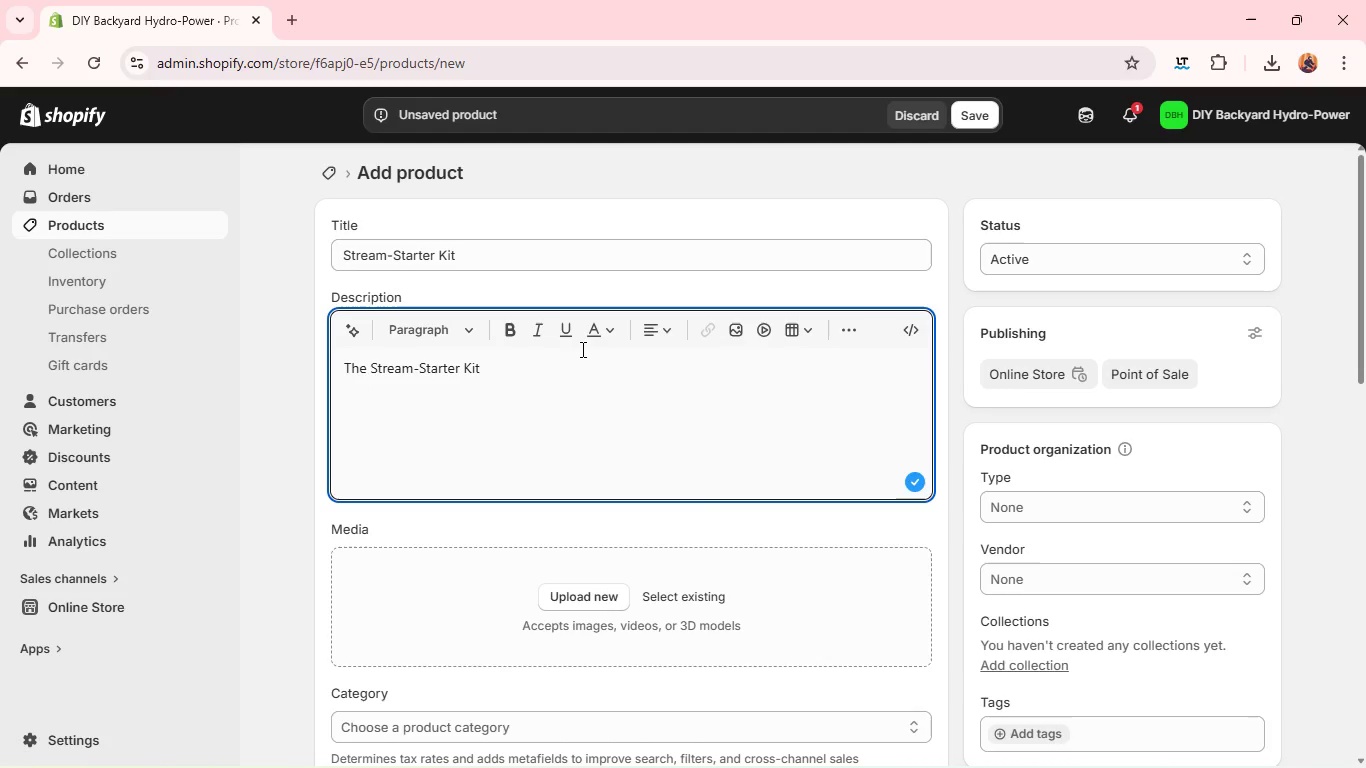 
type( is the perfect entry point for hom2q)
 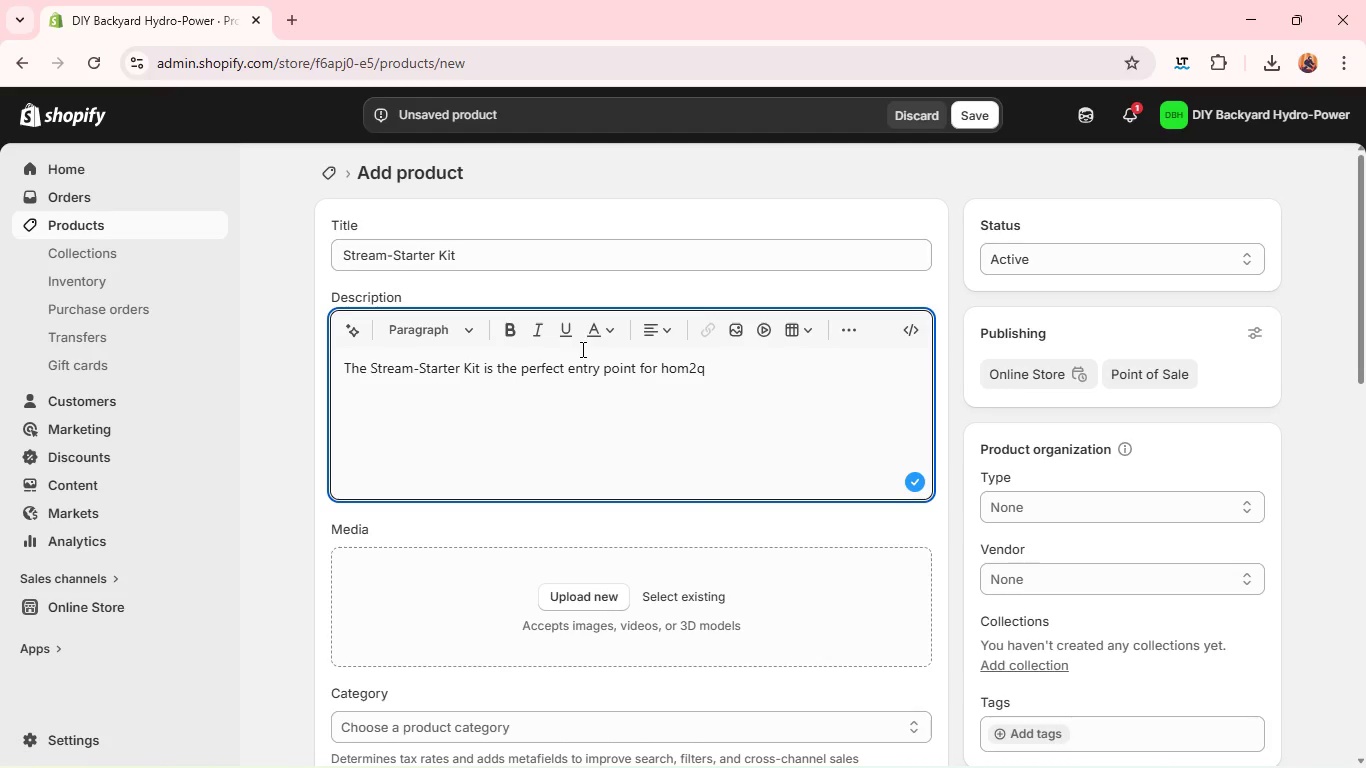 
wait(5.03)
 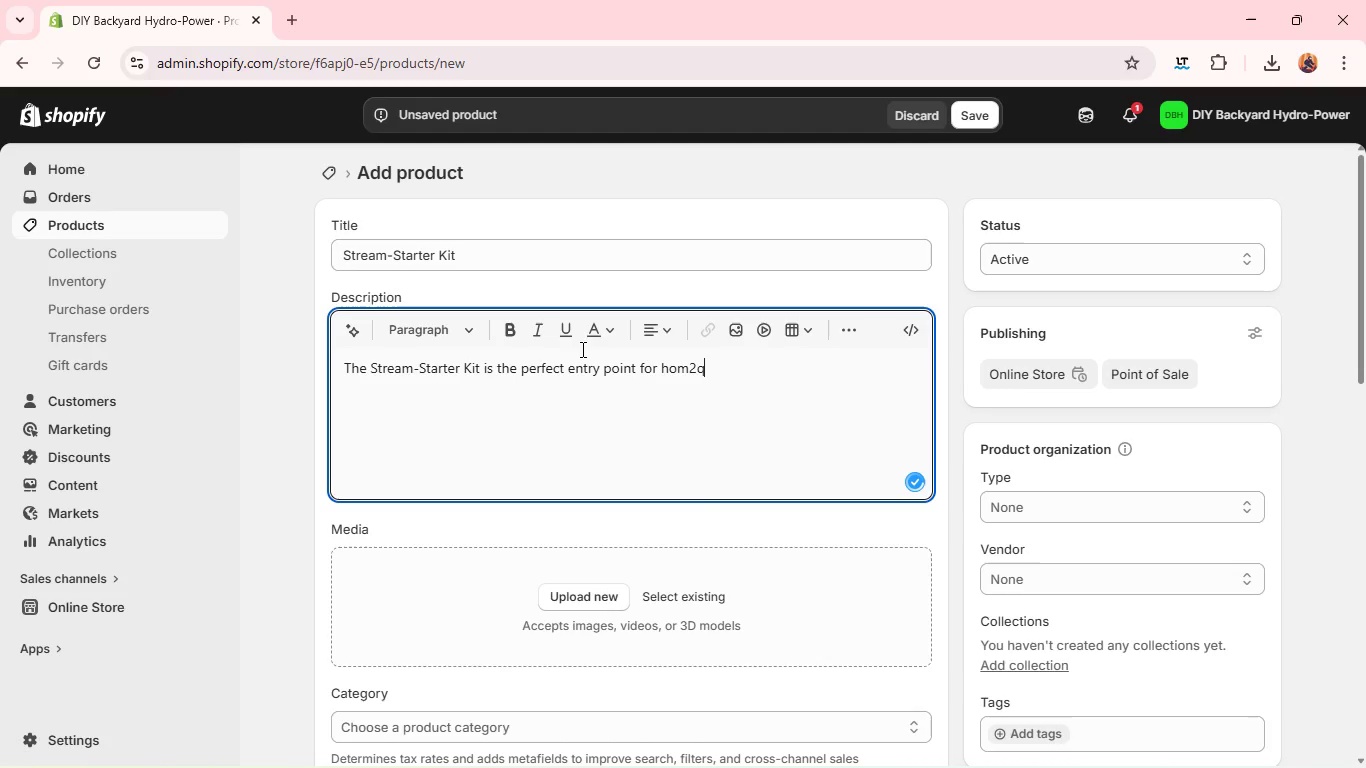 
key(Backspace)
key(Backspace)
type(w)
key(Backspace)
type(eowners and hobbyists looking to harness flowing water. Designed for simpler )
 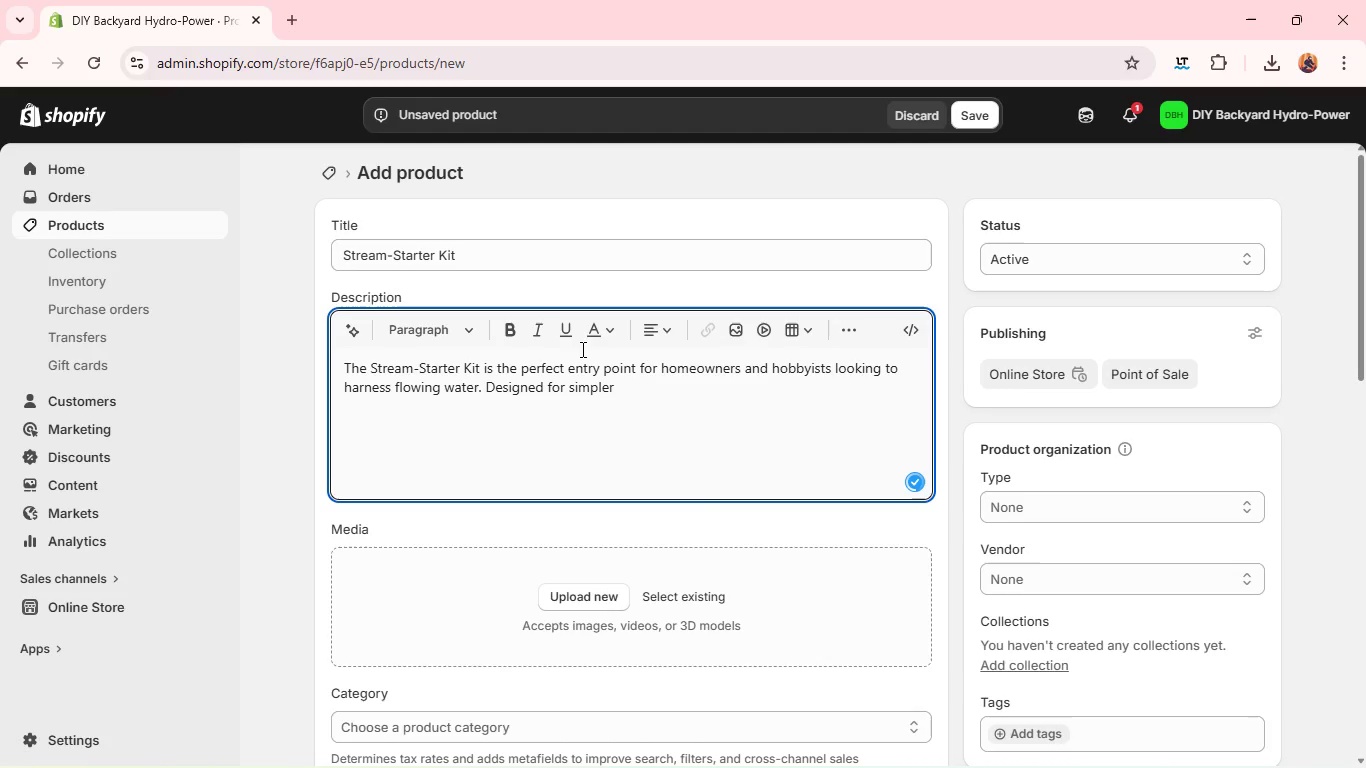 
type(DIY installation, this compact tubrine)
 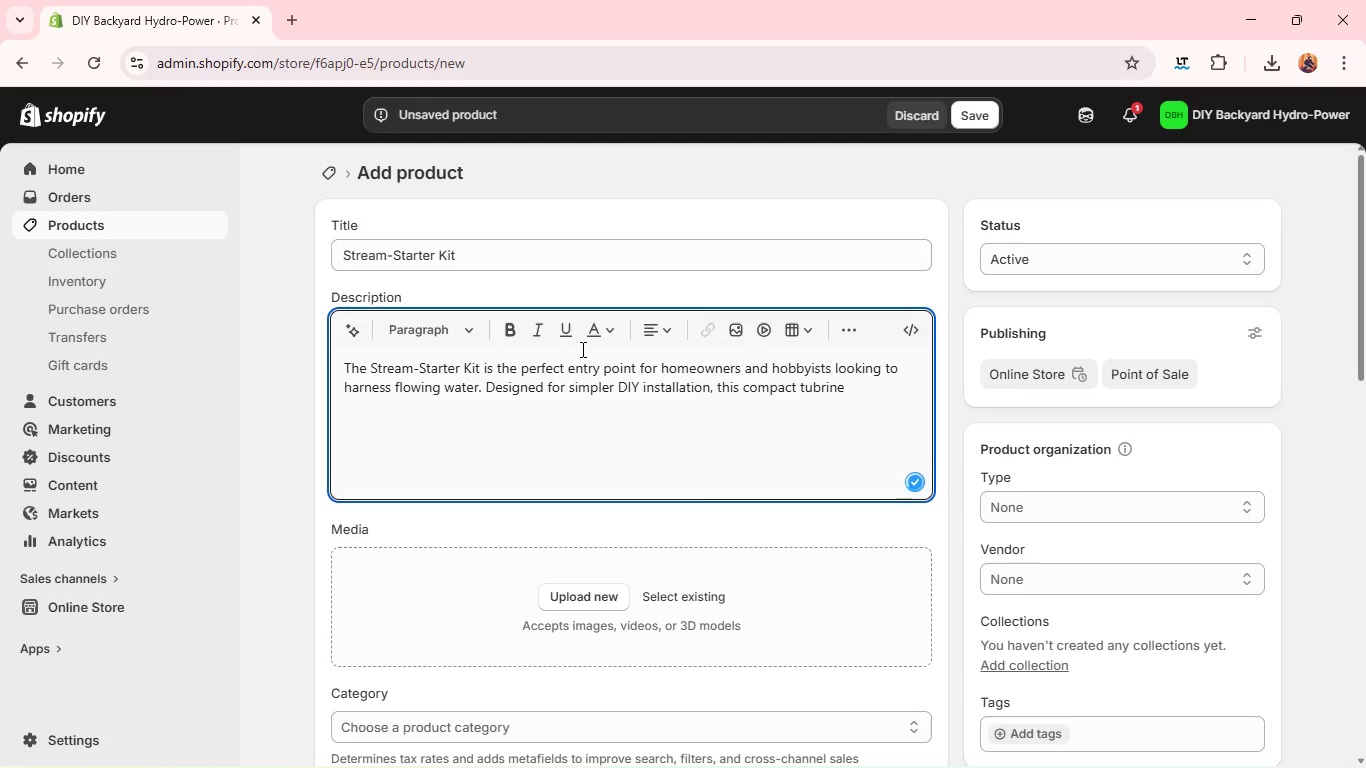 
type( system  converts small stream or water feature movement into reliable electricl)
key(Backspace)
type(al output)
 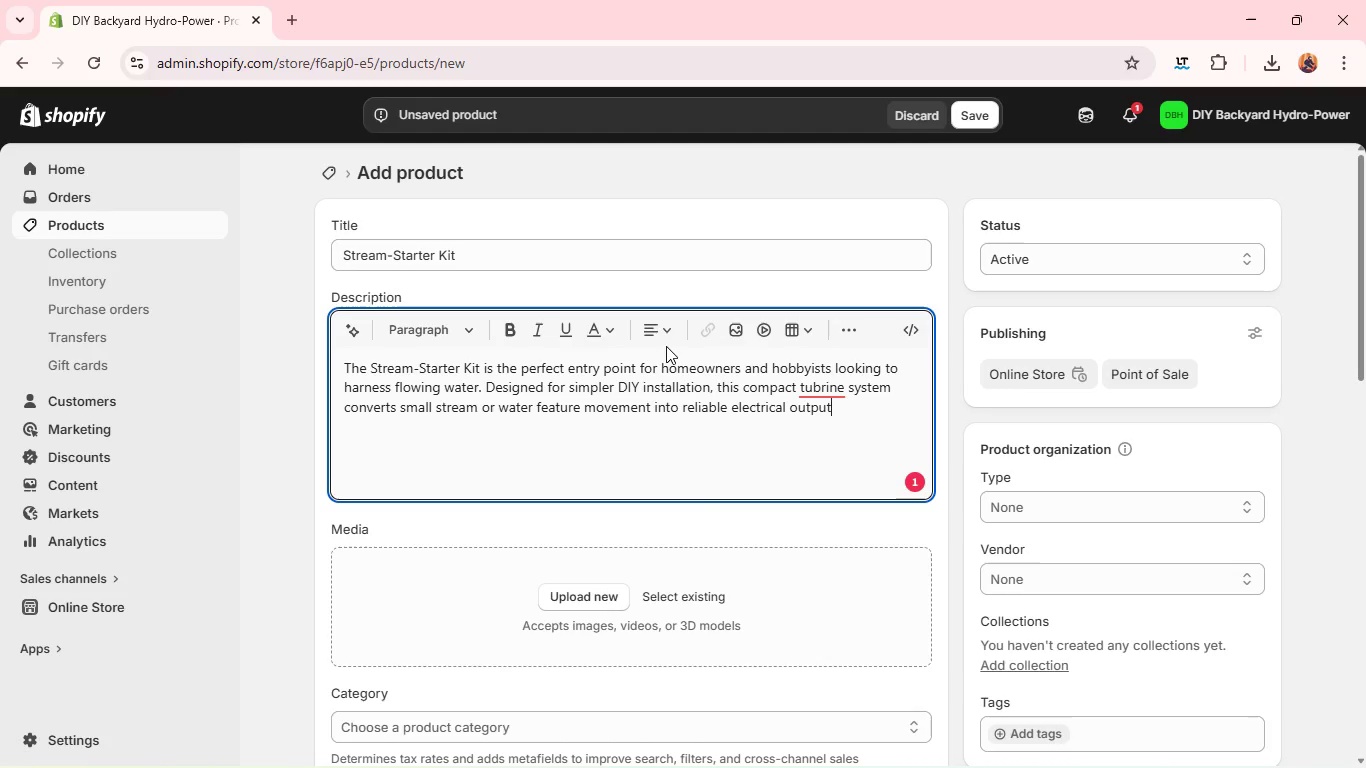 
key(Period)
 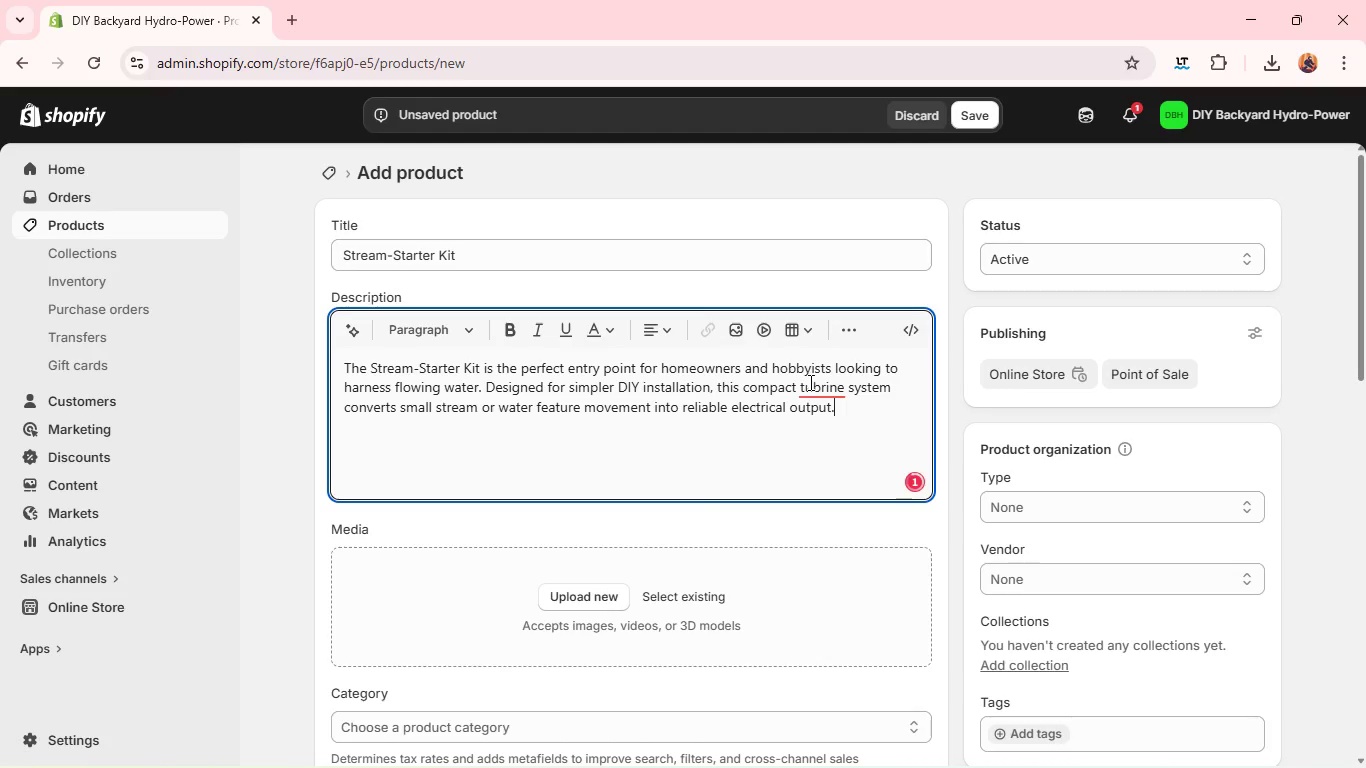 
left_click([809, 382])
 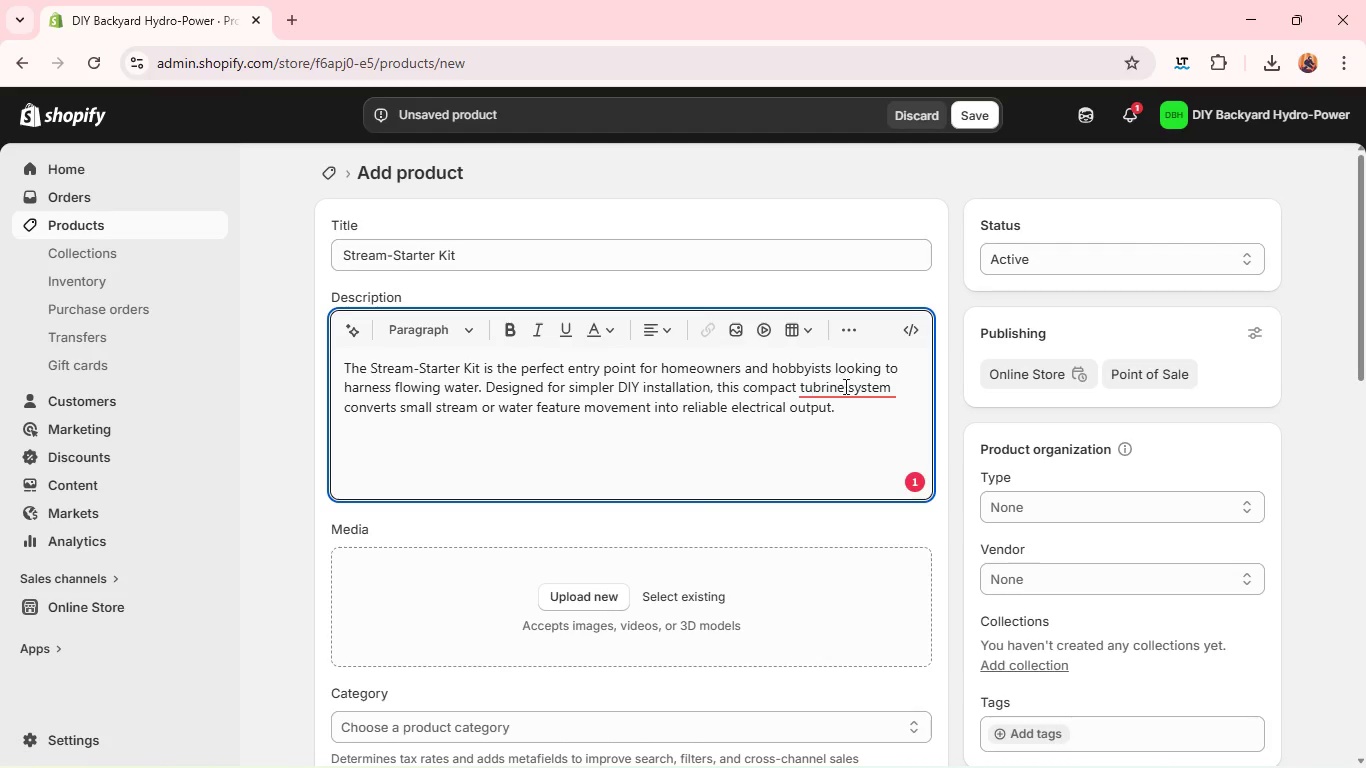 
left_click([849, 393])
 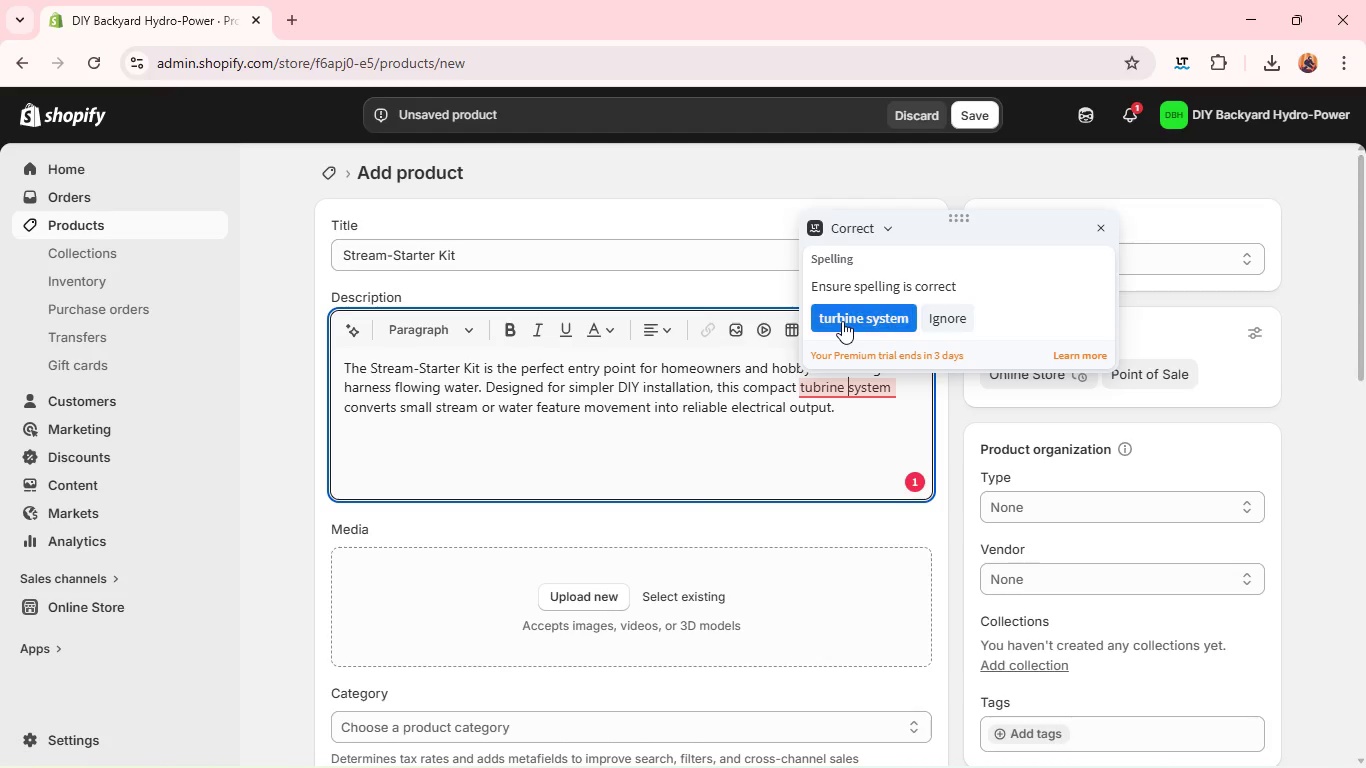 
left_click([842, 321])
 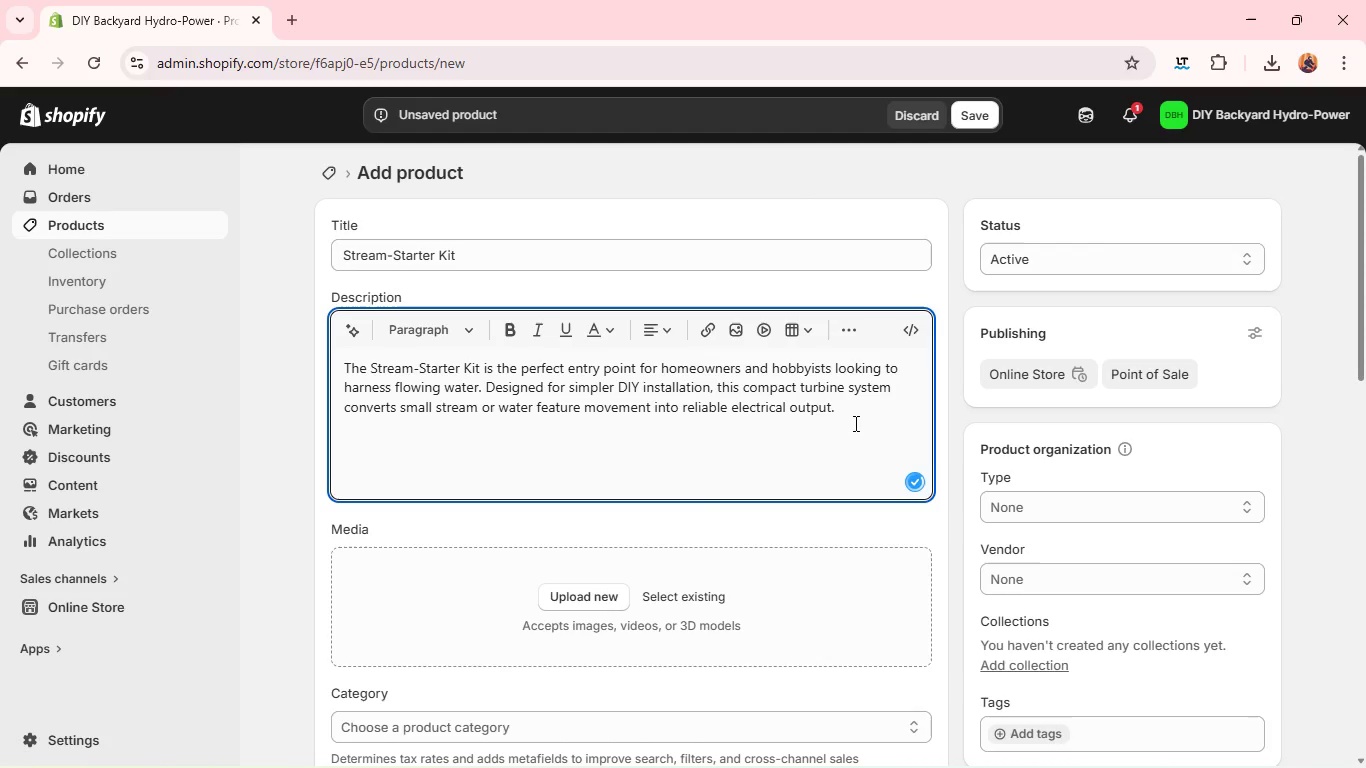 
left_click([854, 423])
 